 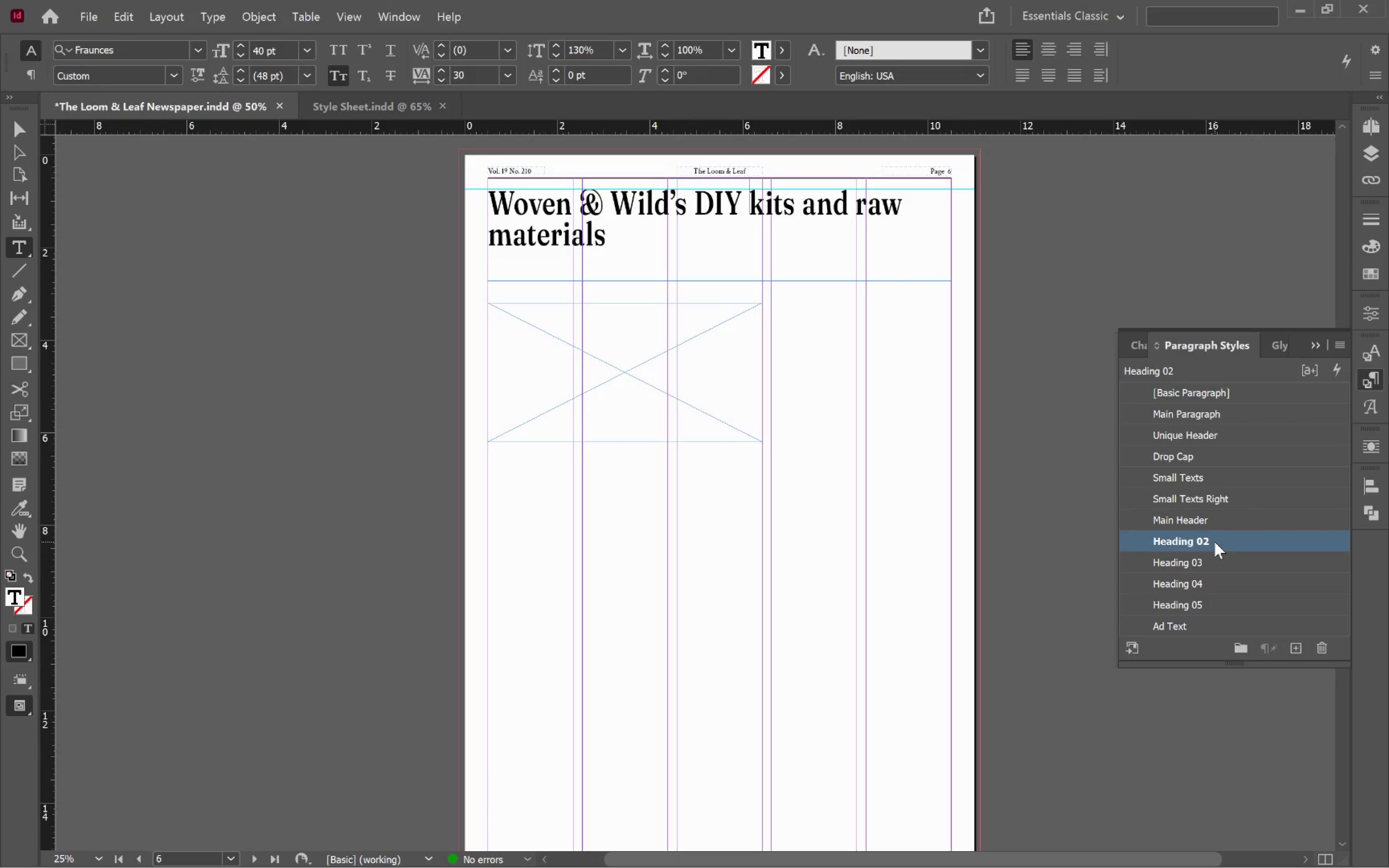 
left_click([1200, 525])
 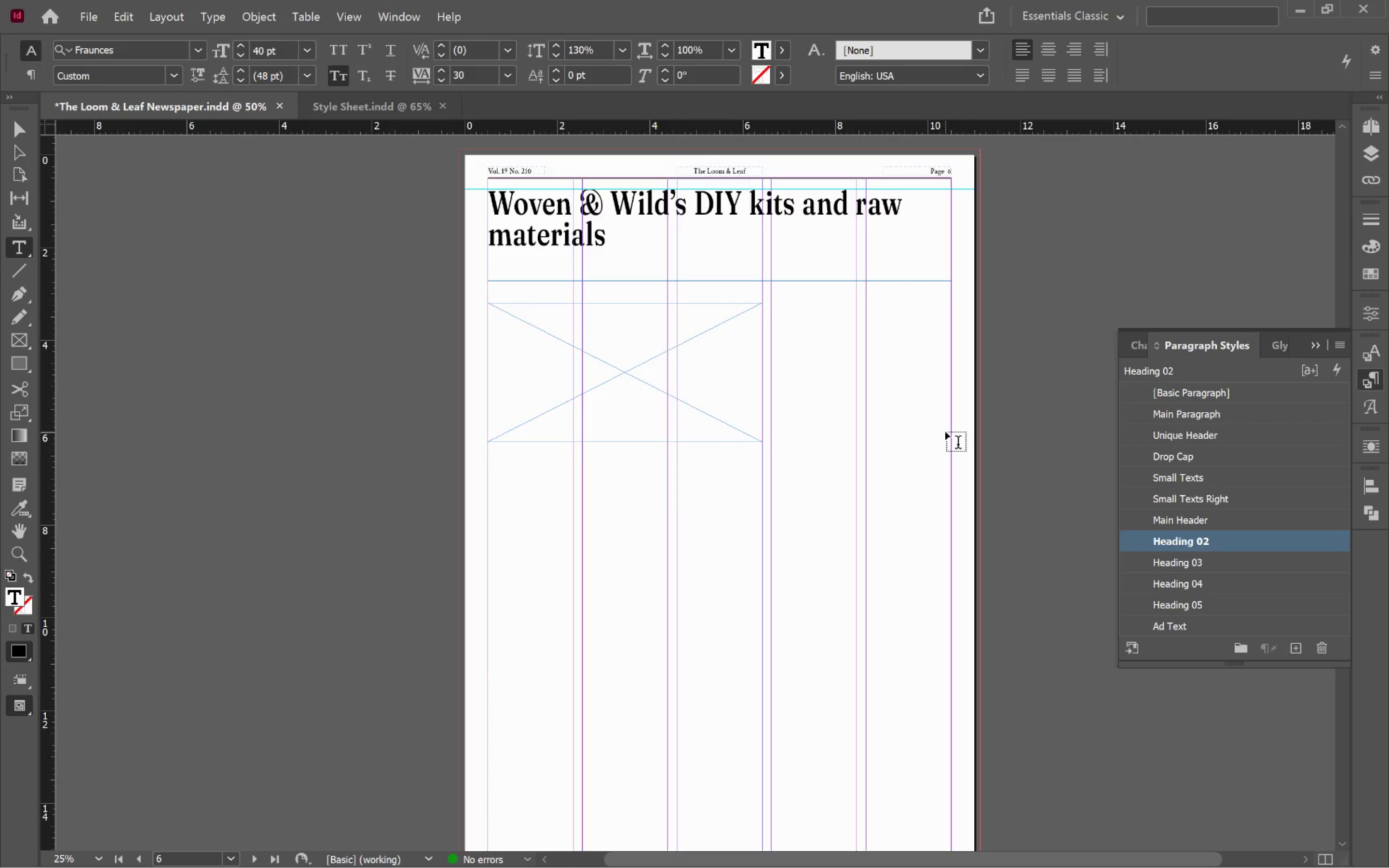 
wait(6.01)
 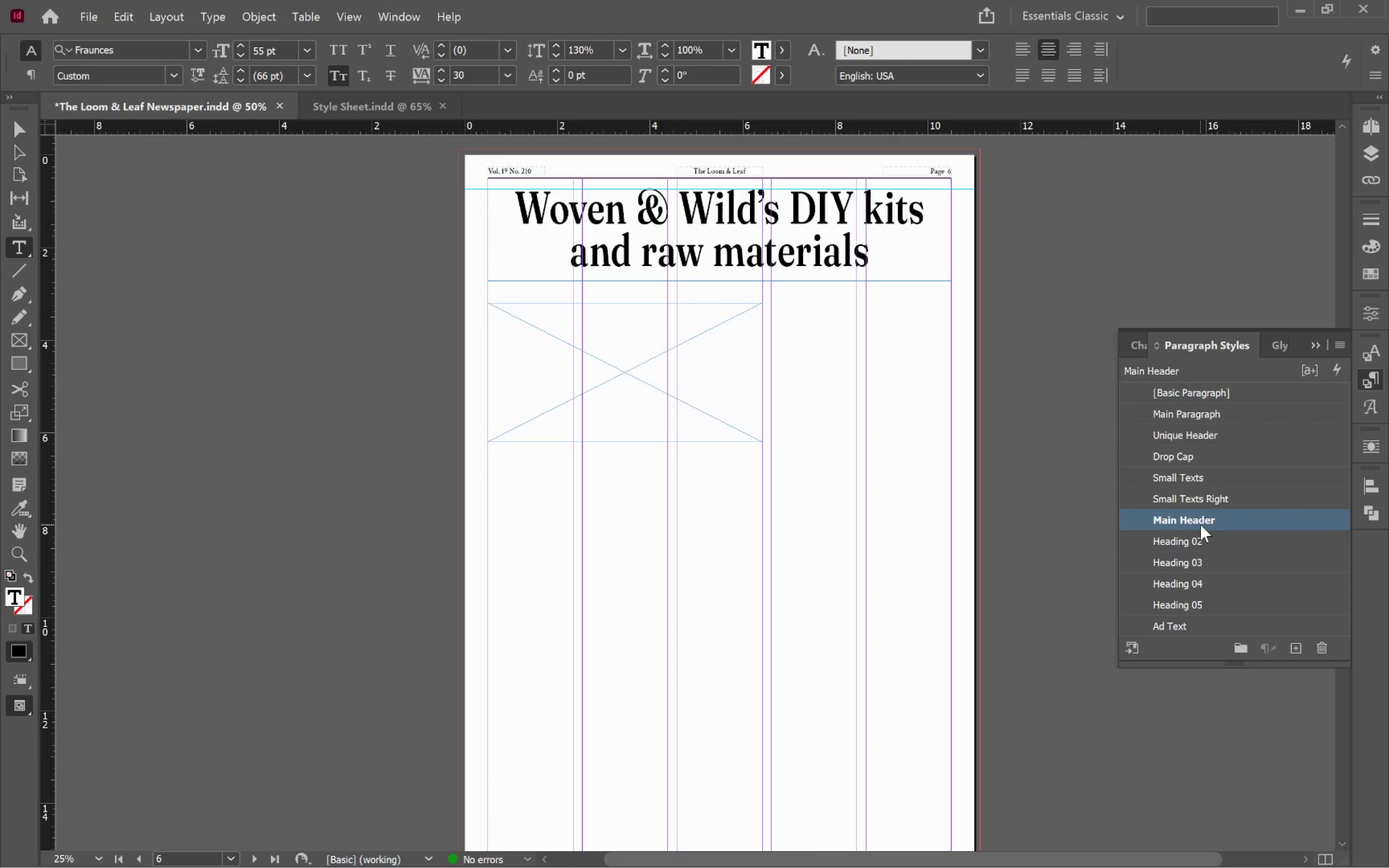 
hold_key(key=ControlLeft, duration=3.58)
left_click_drag(start_coordinate=[951, 236], to_coordinate=[857, 237])
 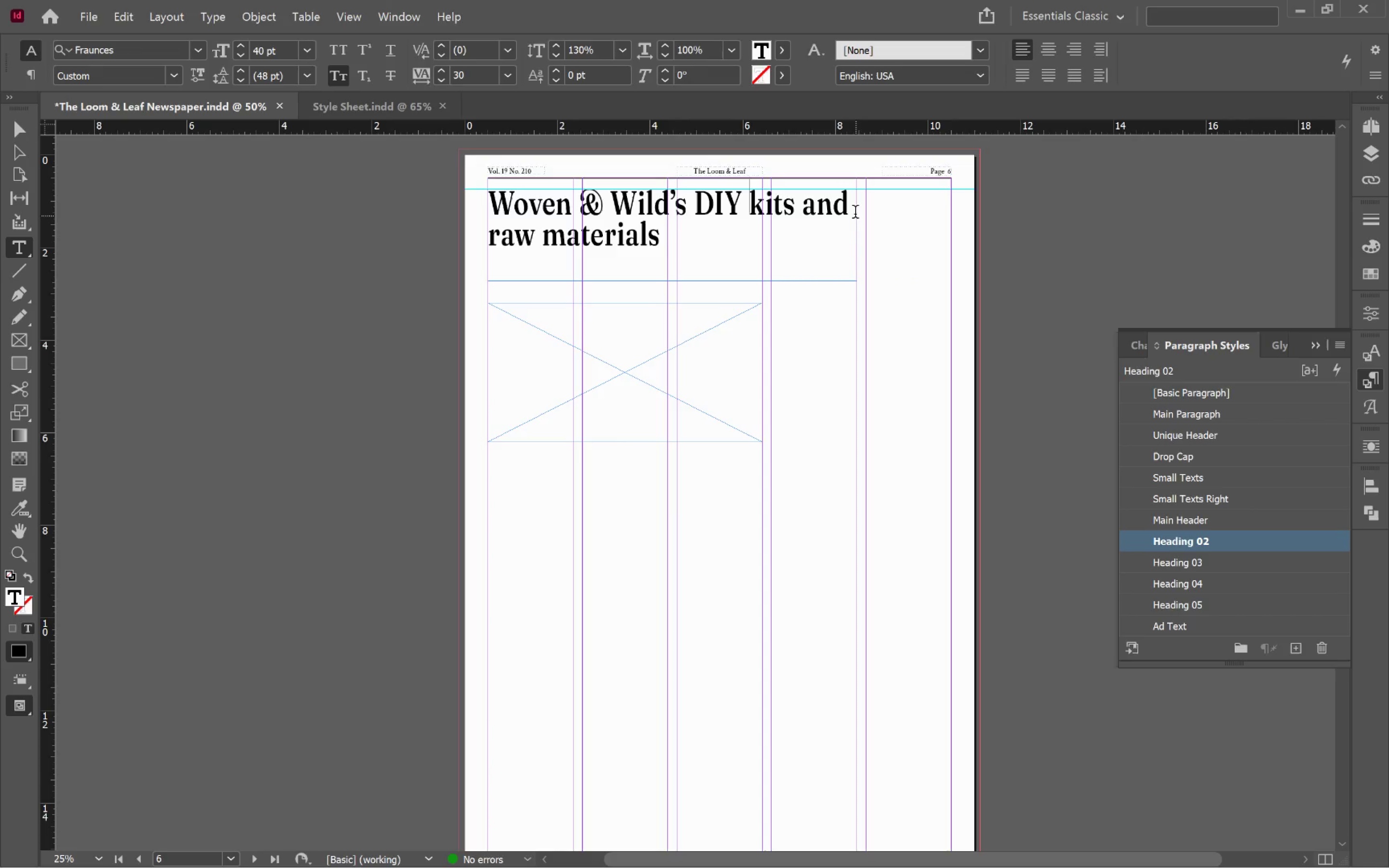 
left_click([19, 133])
 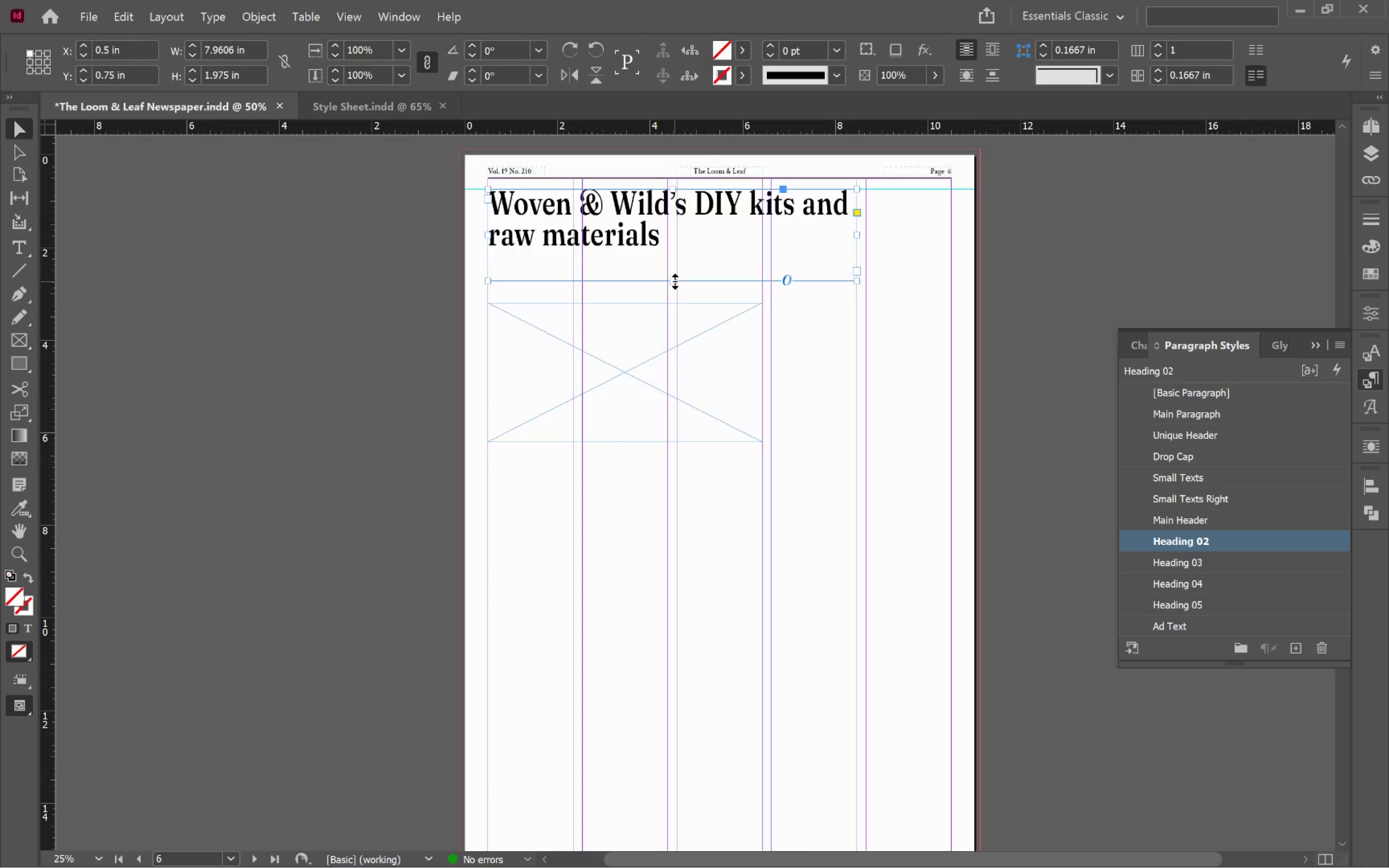 
double_click([675, 282])
 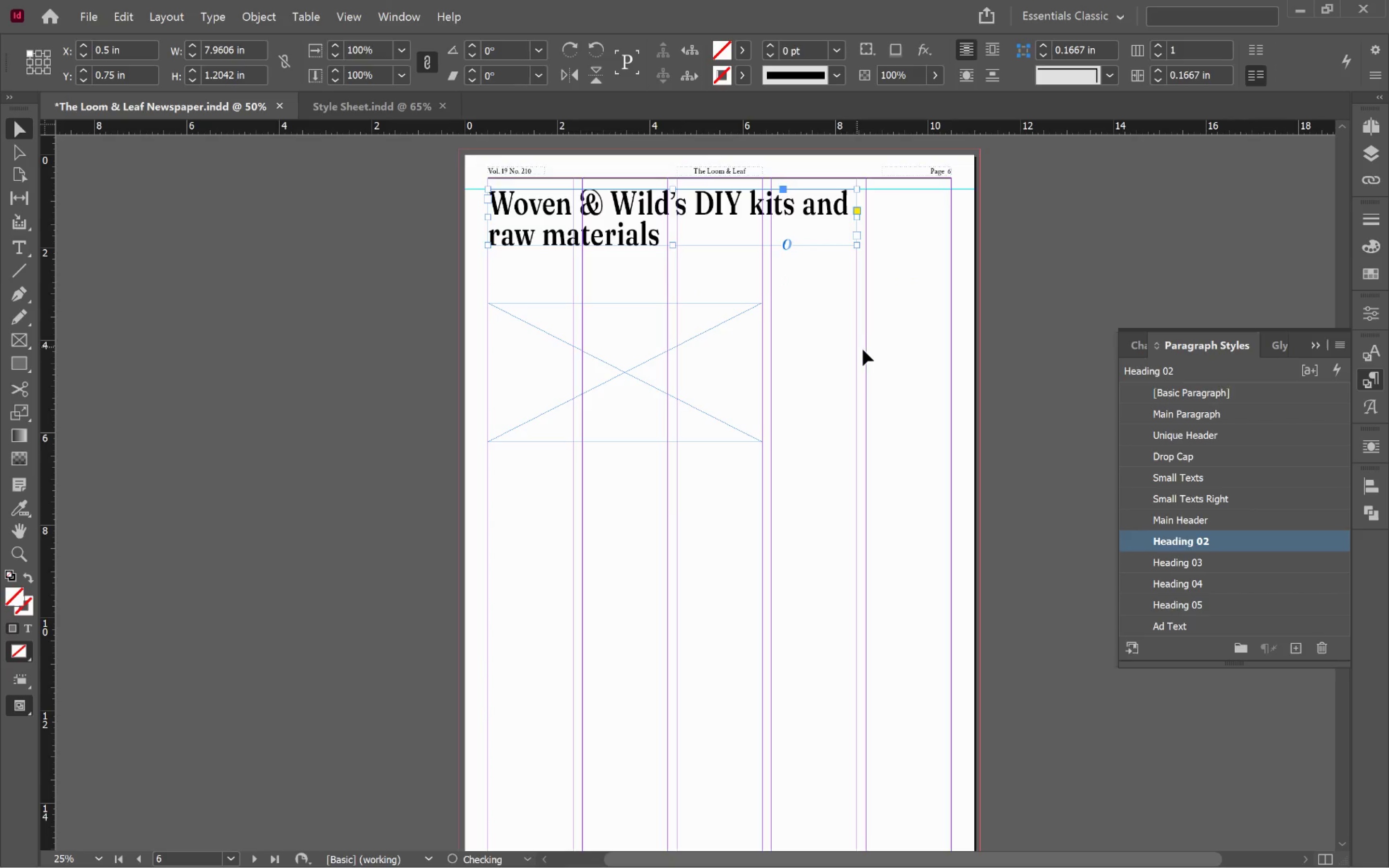 
key(W)
 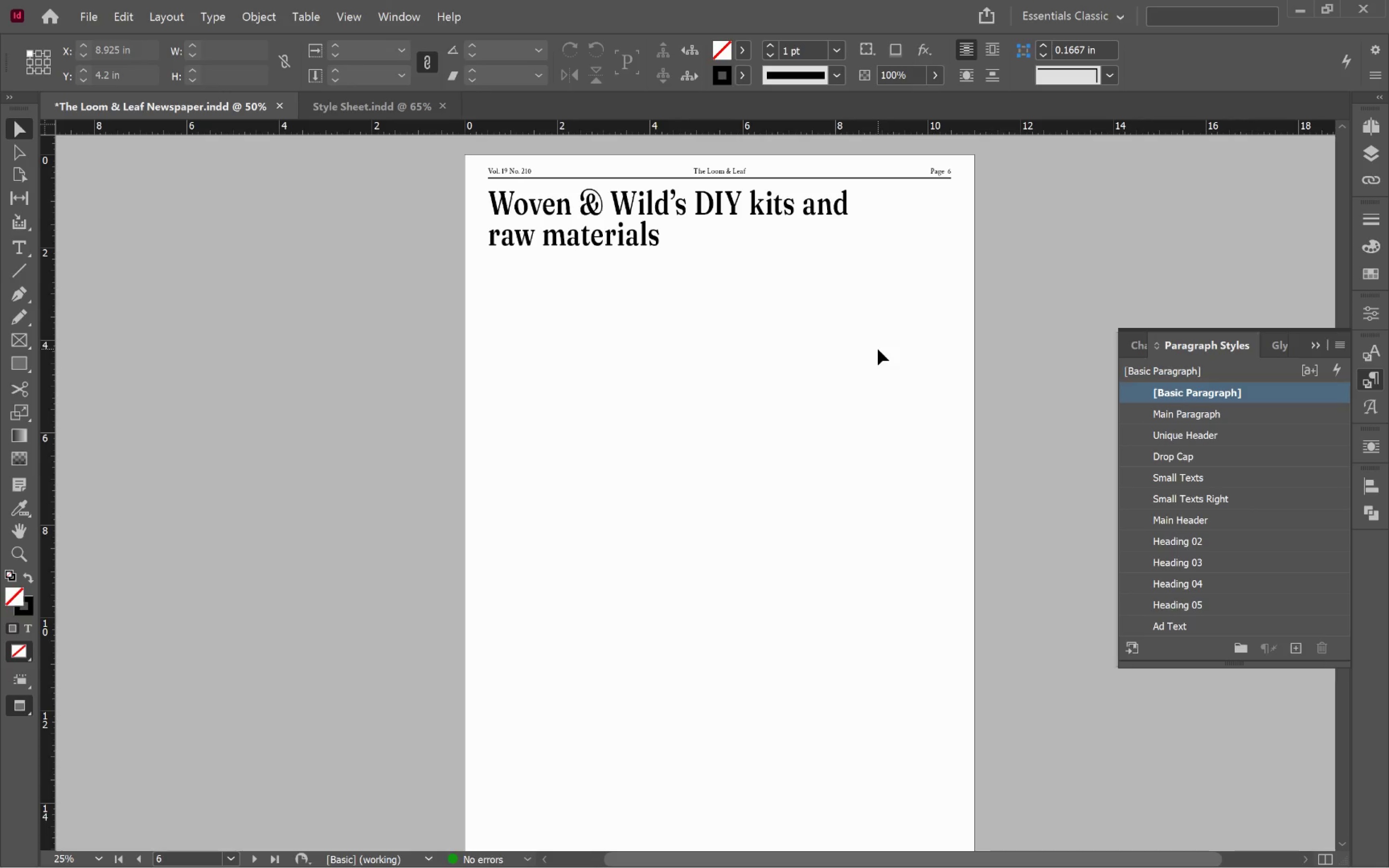 
wait(7.89)
 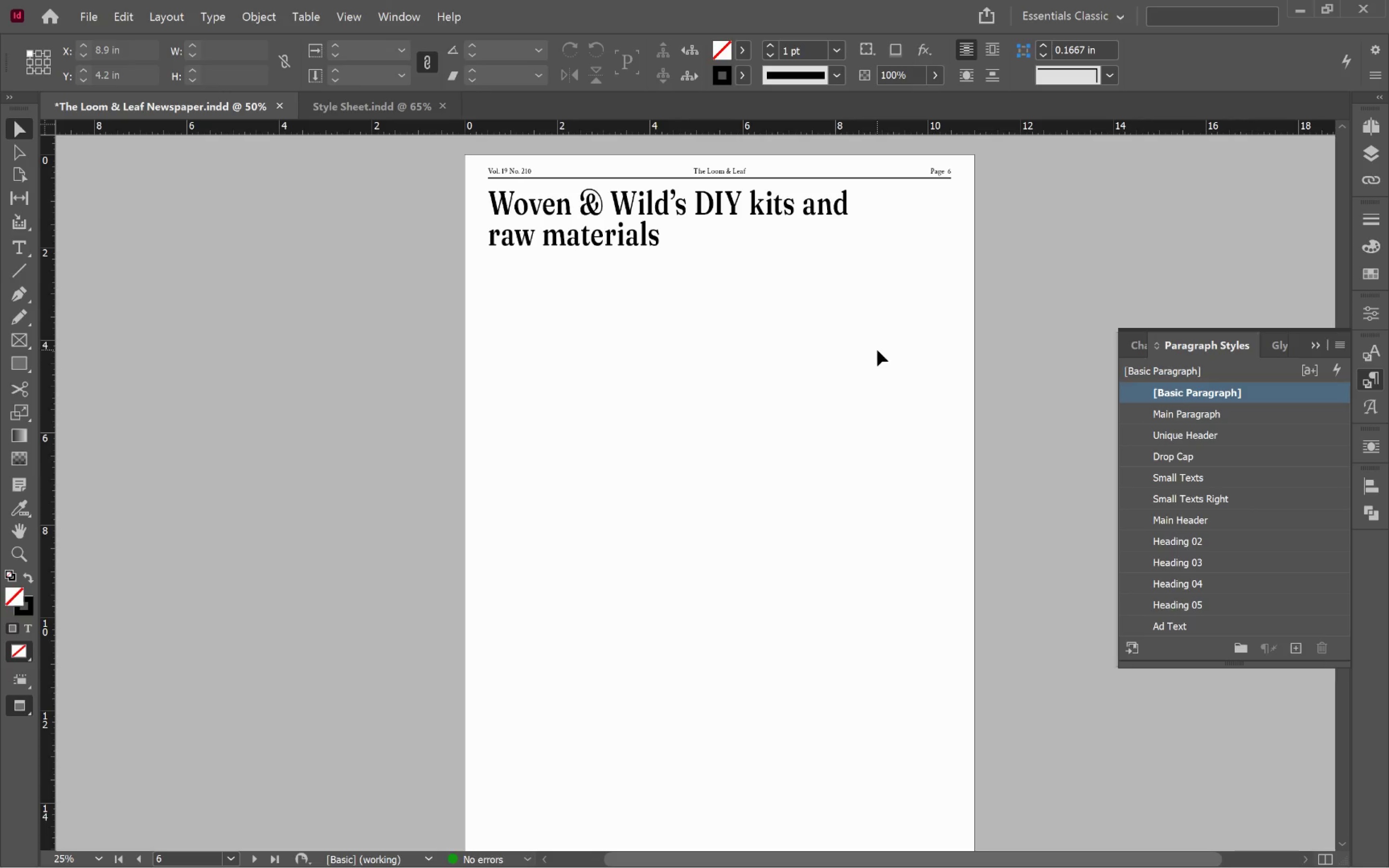 
key(W)
 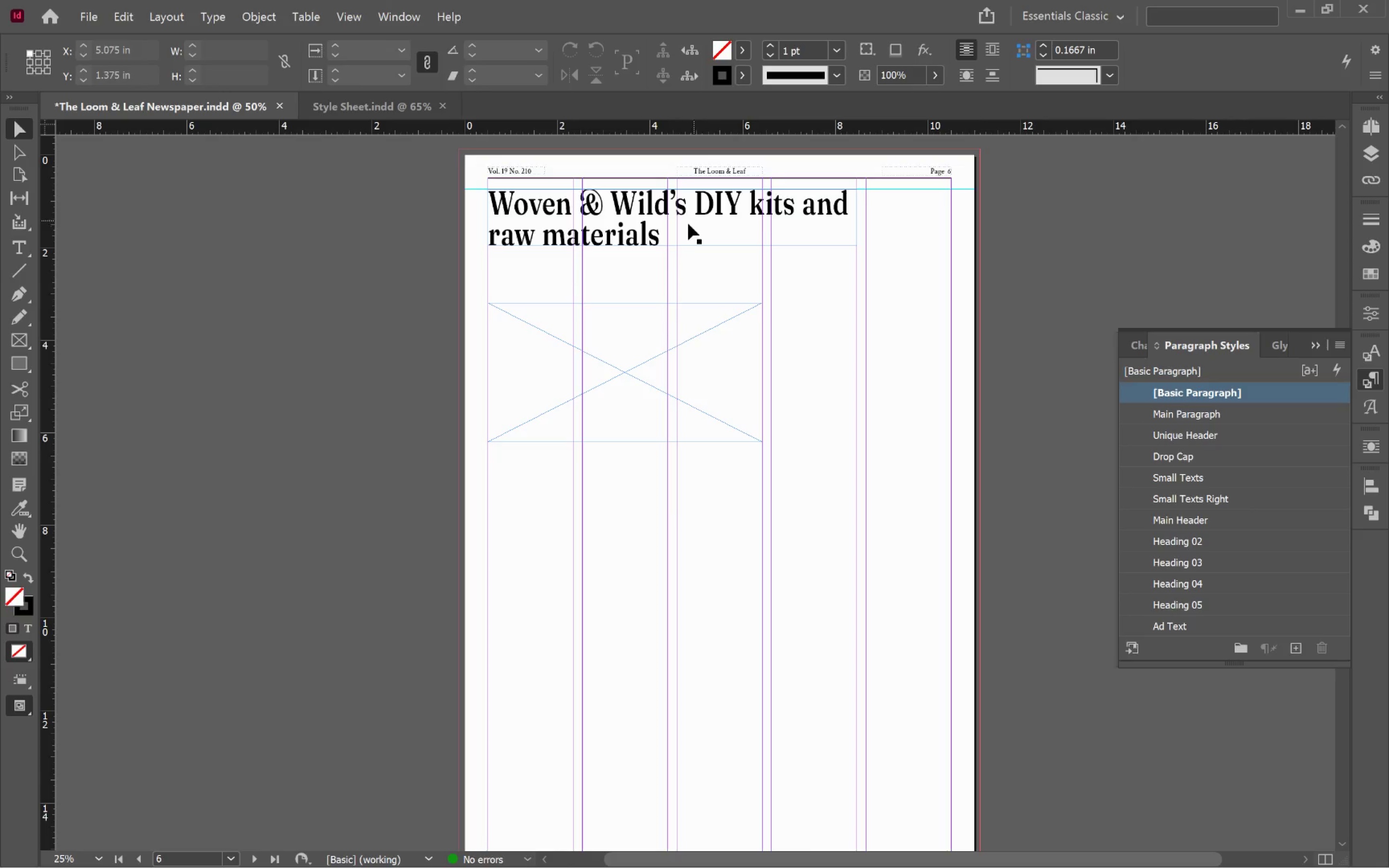 
left_click_drag(start_coordinate=[686, 227], to_coordinate=[782, 234])
 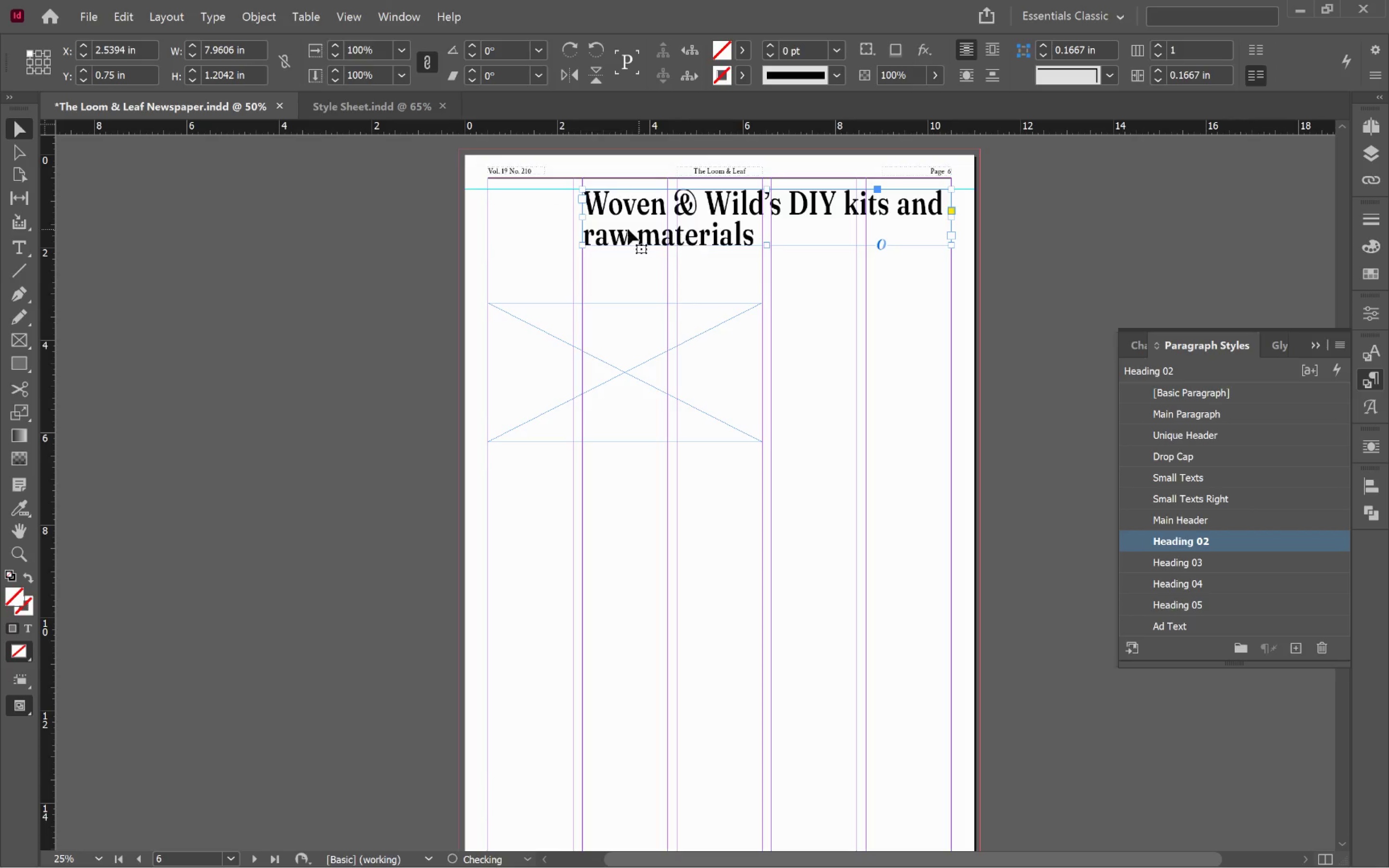 
hold_key(key=ShiftLeft, duration=2.04)
 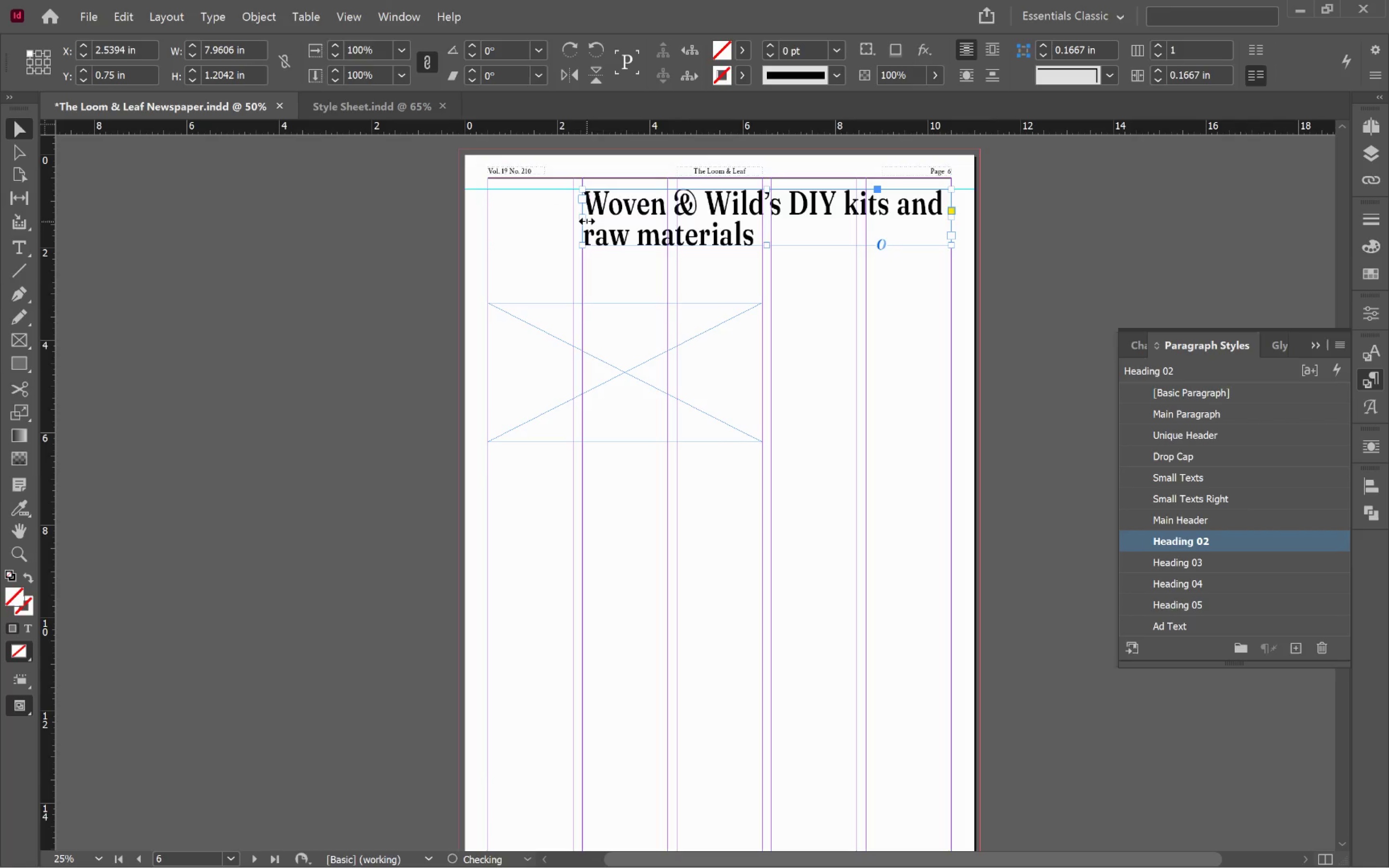 
left_click_drag(start_coordinate=[586, 220], to_coordinate=[626, 226])
 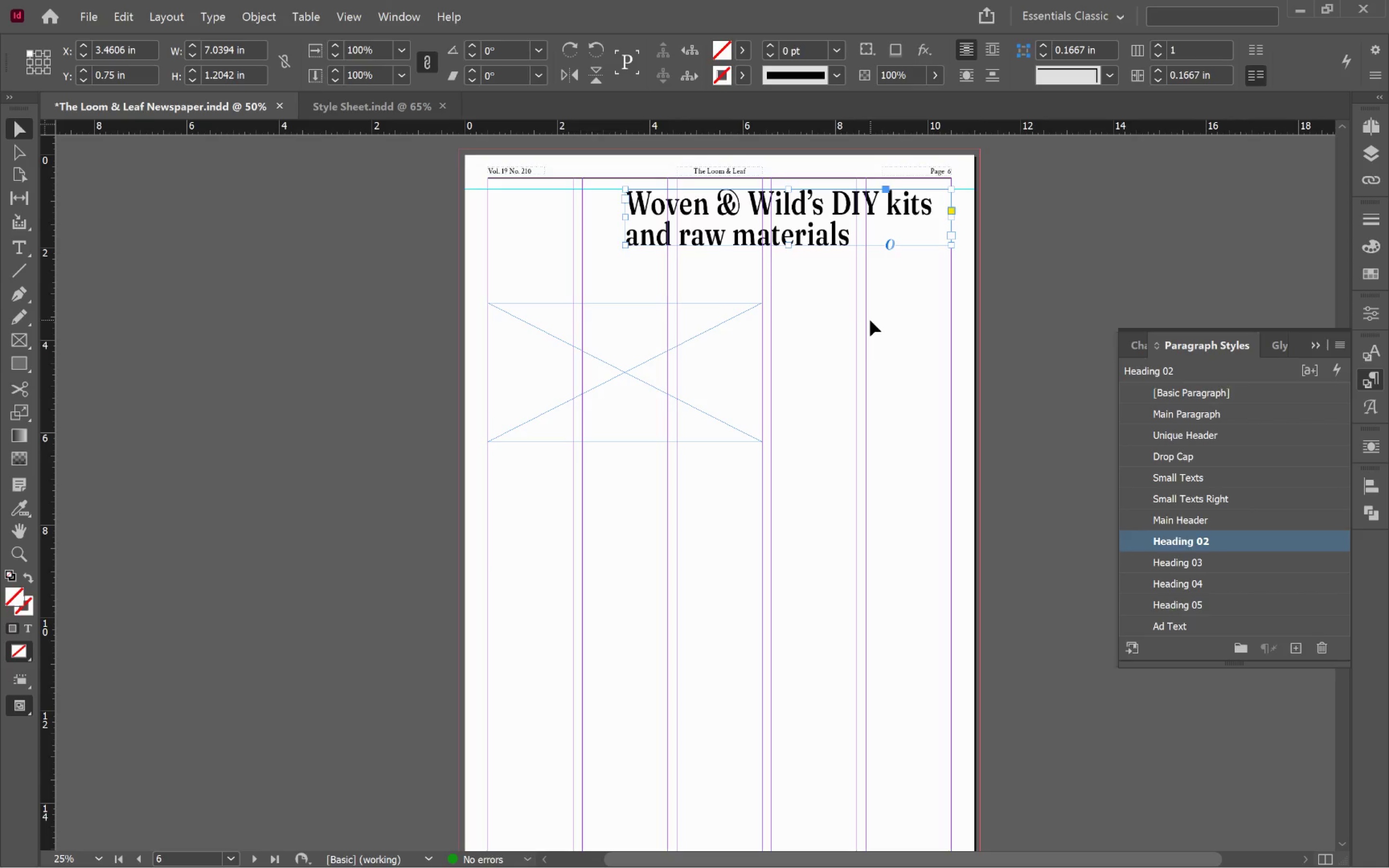 
key(W)
 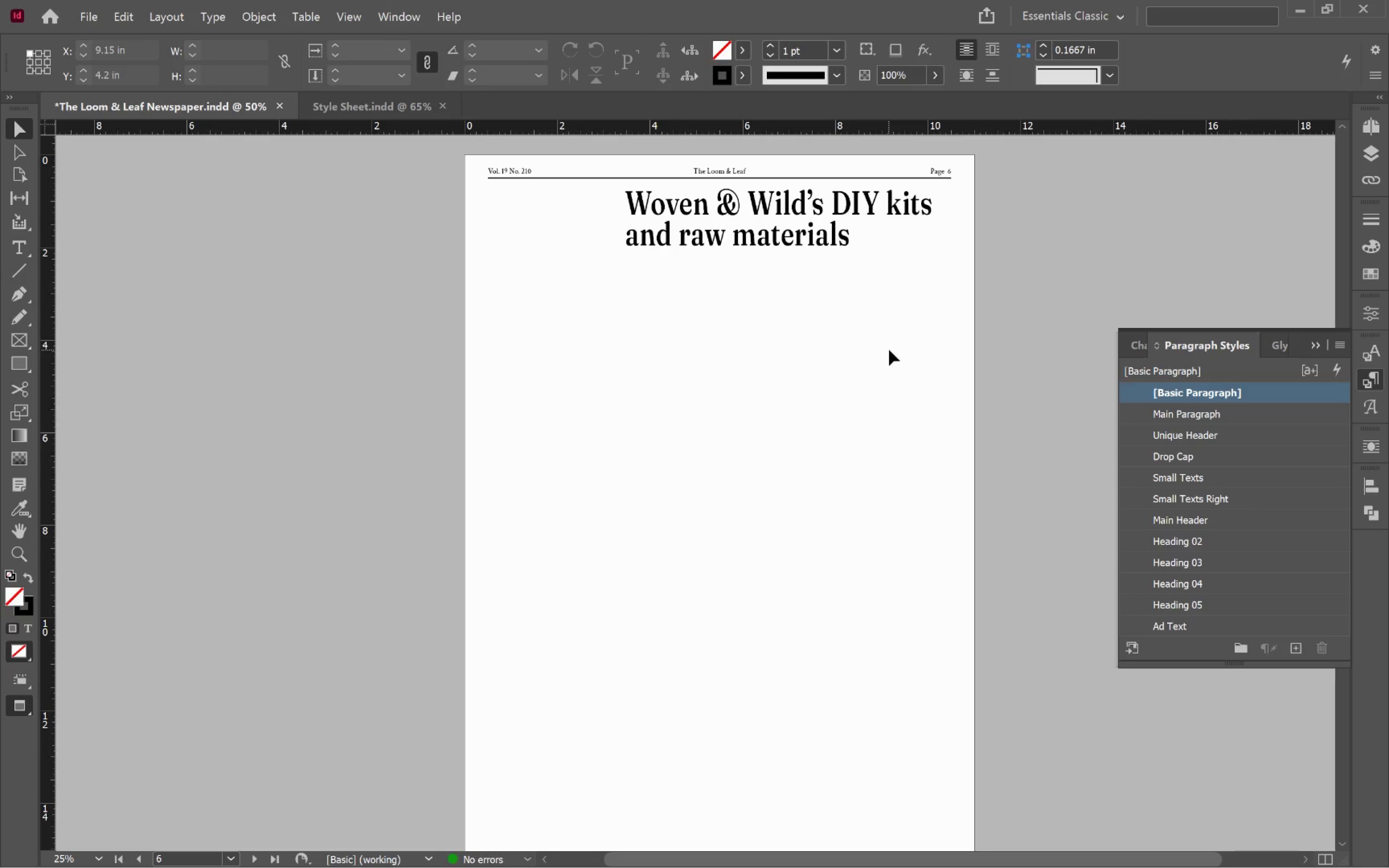 
key(Alt+Tab)
 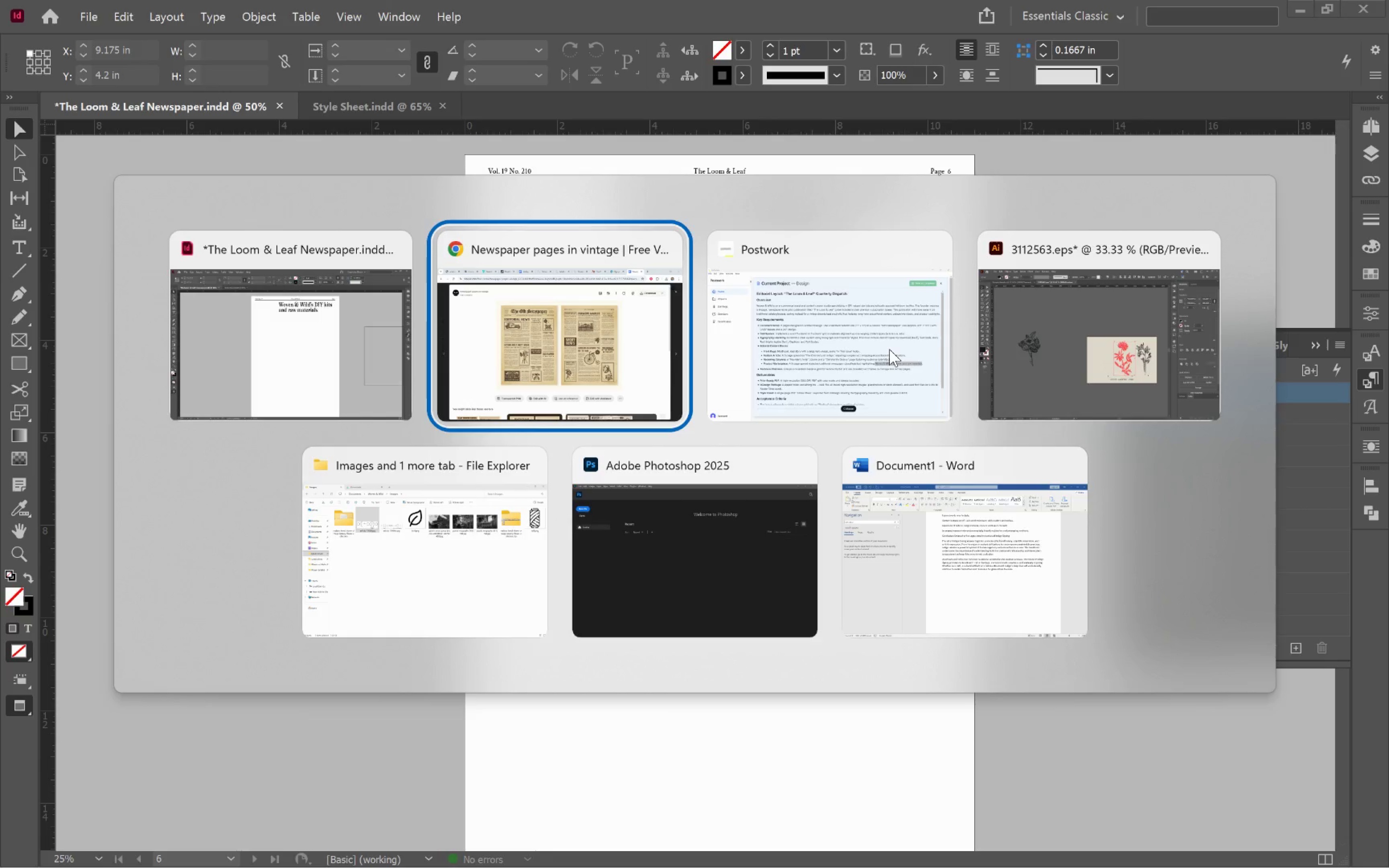 
key(Alt+Tab)
 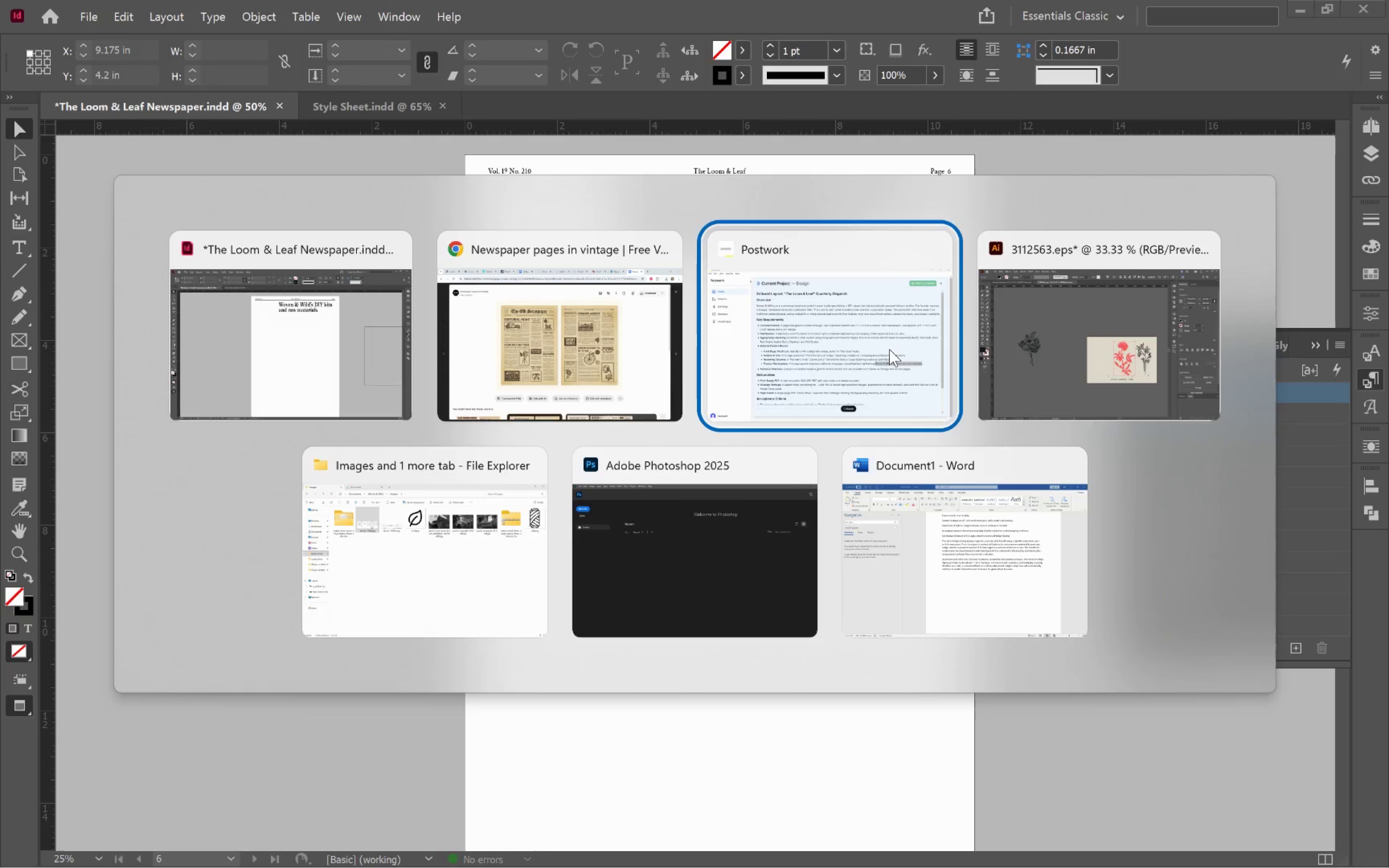 
key(Alt+Tab)
 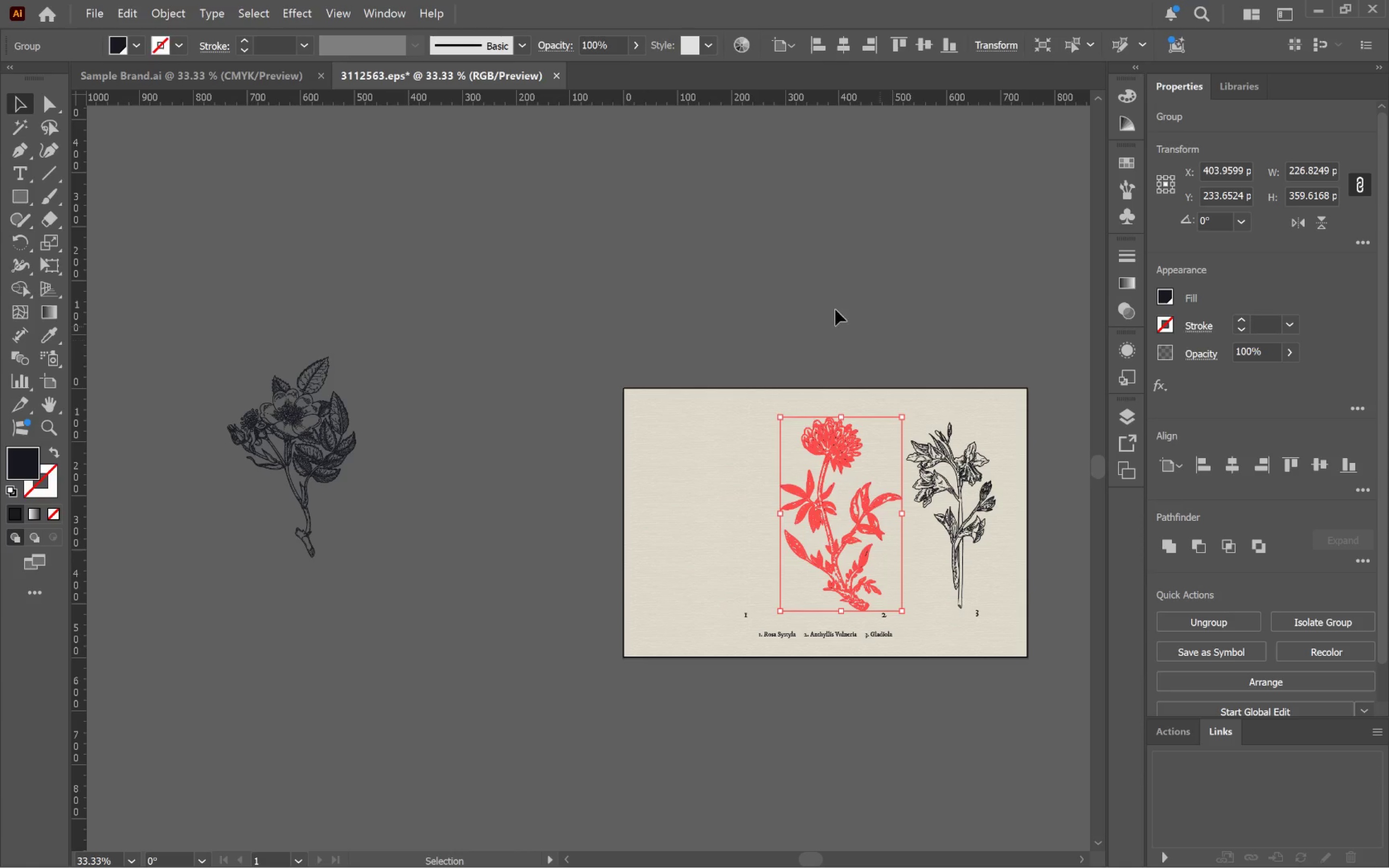 
left_click([577, 272])
 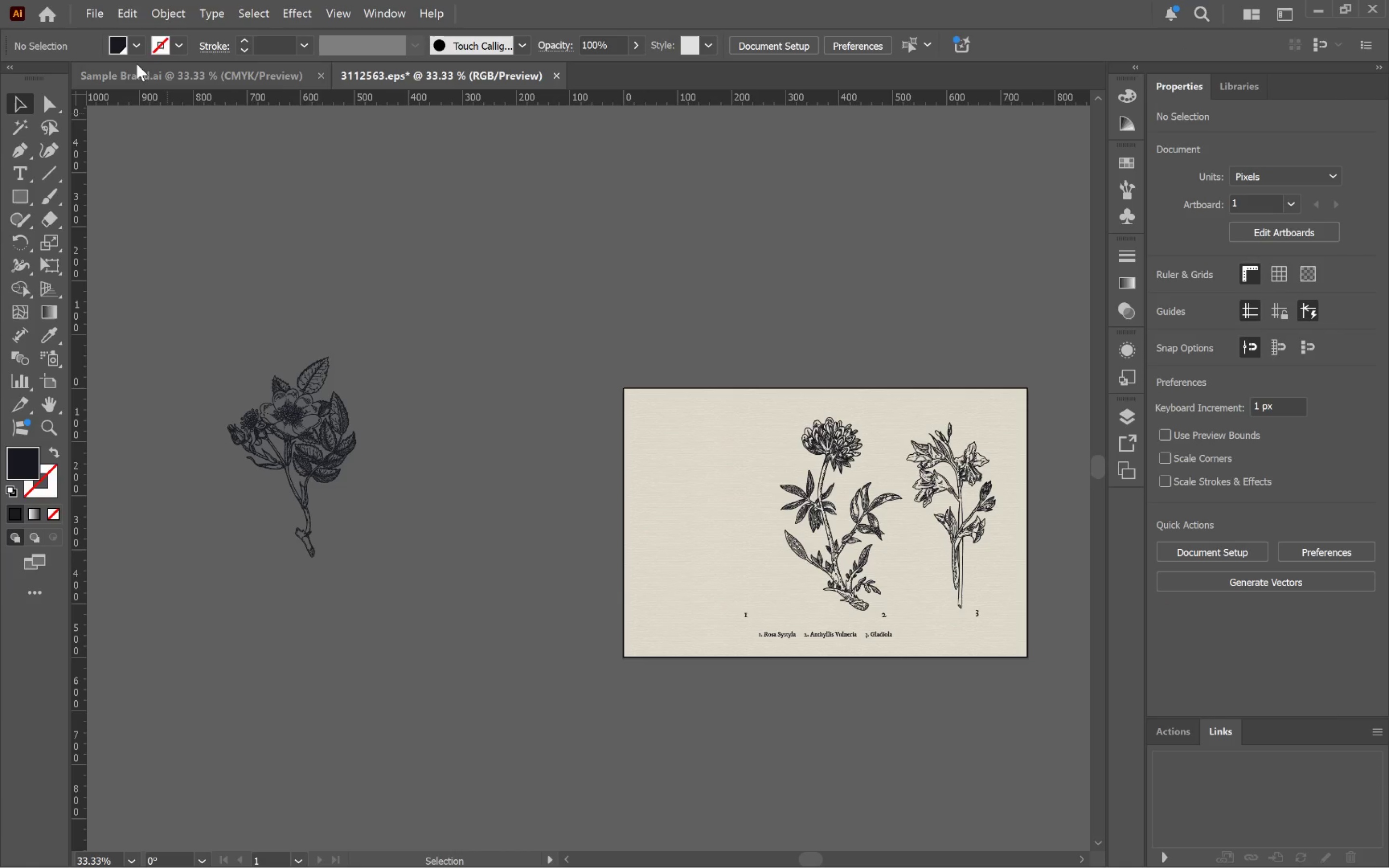 
left_click([136, 69])
 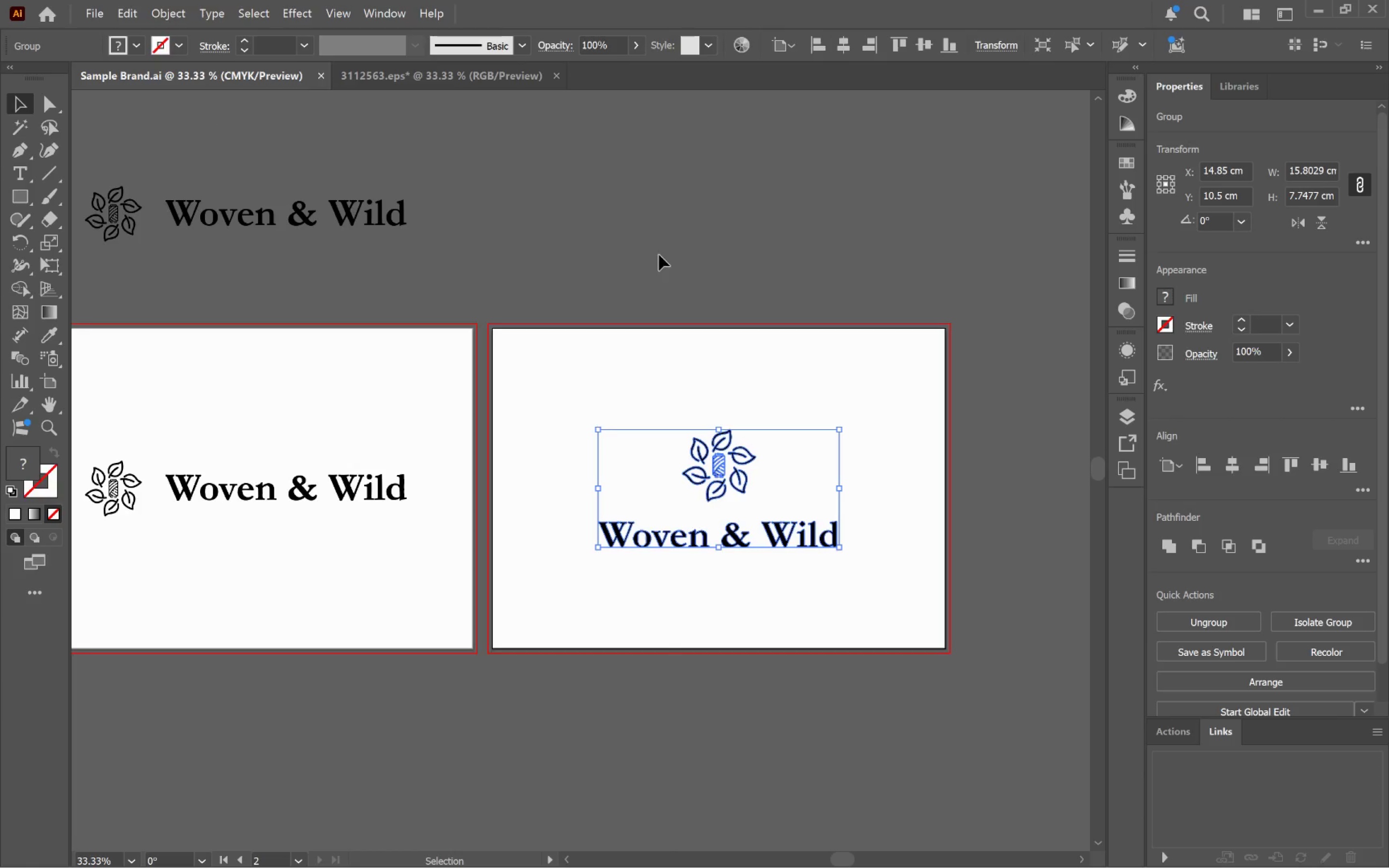 
hold_key(key=Space, duration=1.07)
 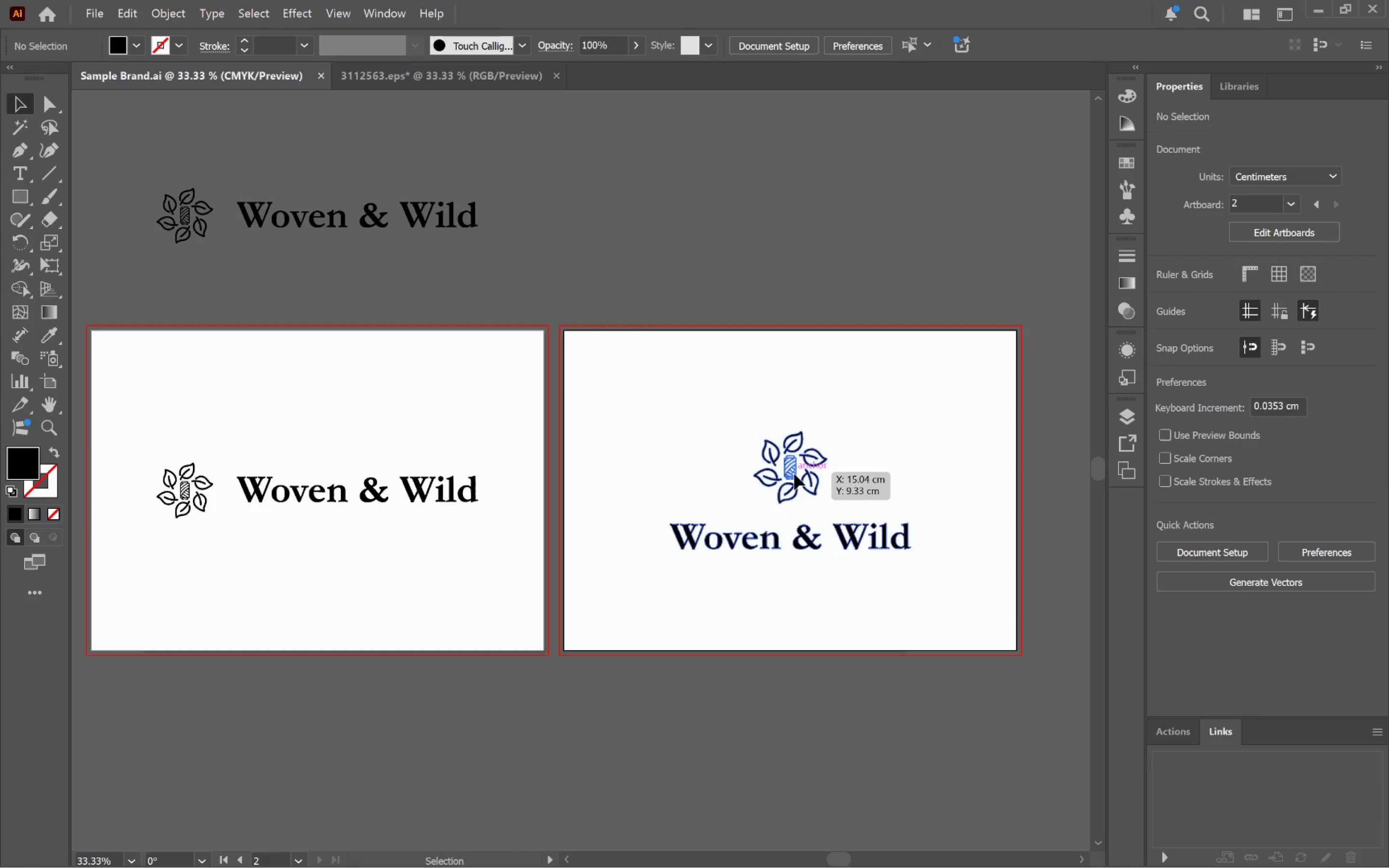 
left_click_drag(start_coordinate=[444, 255], to_coordinate=[514, 256])
 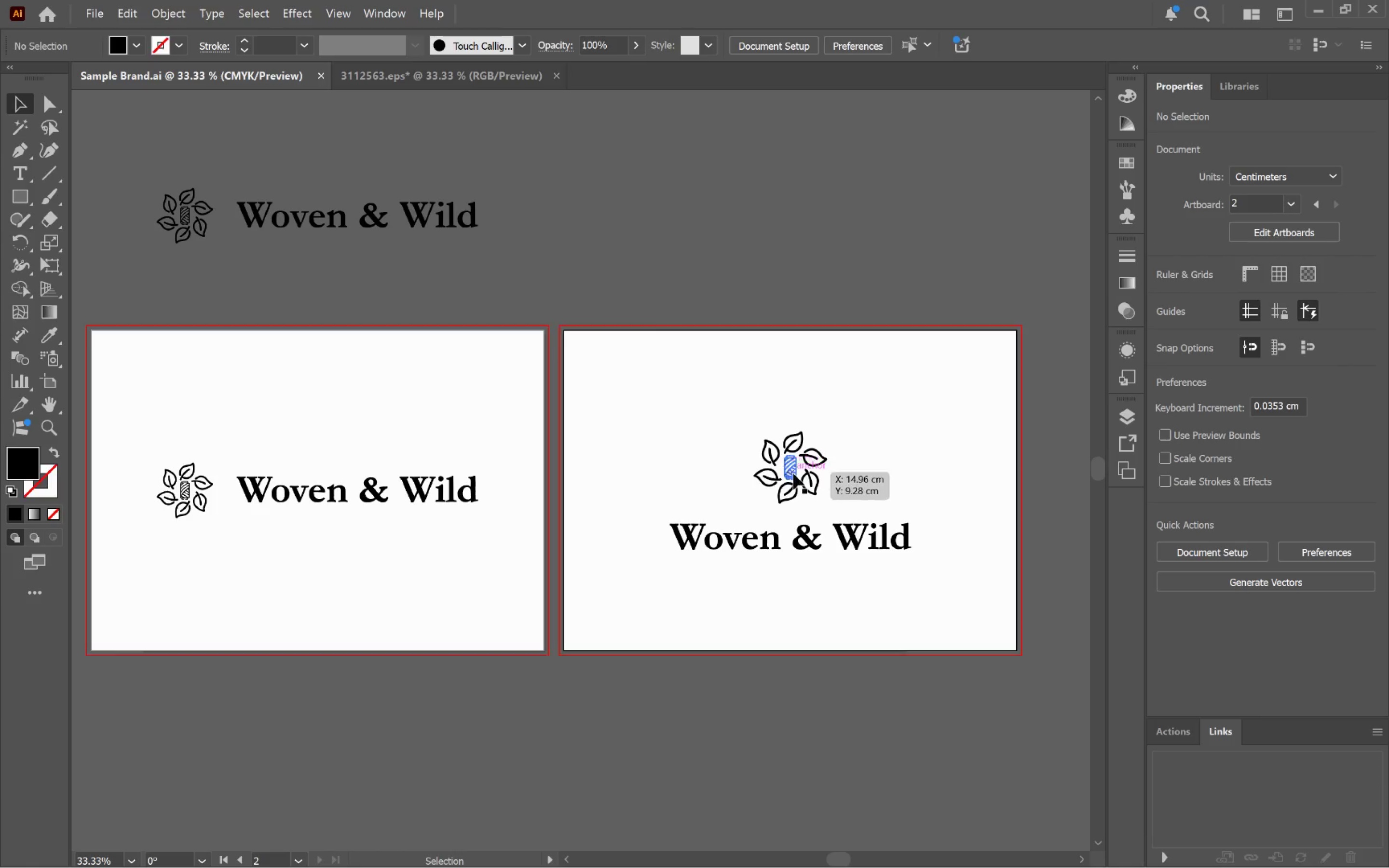 
left_click([794, 474])
 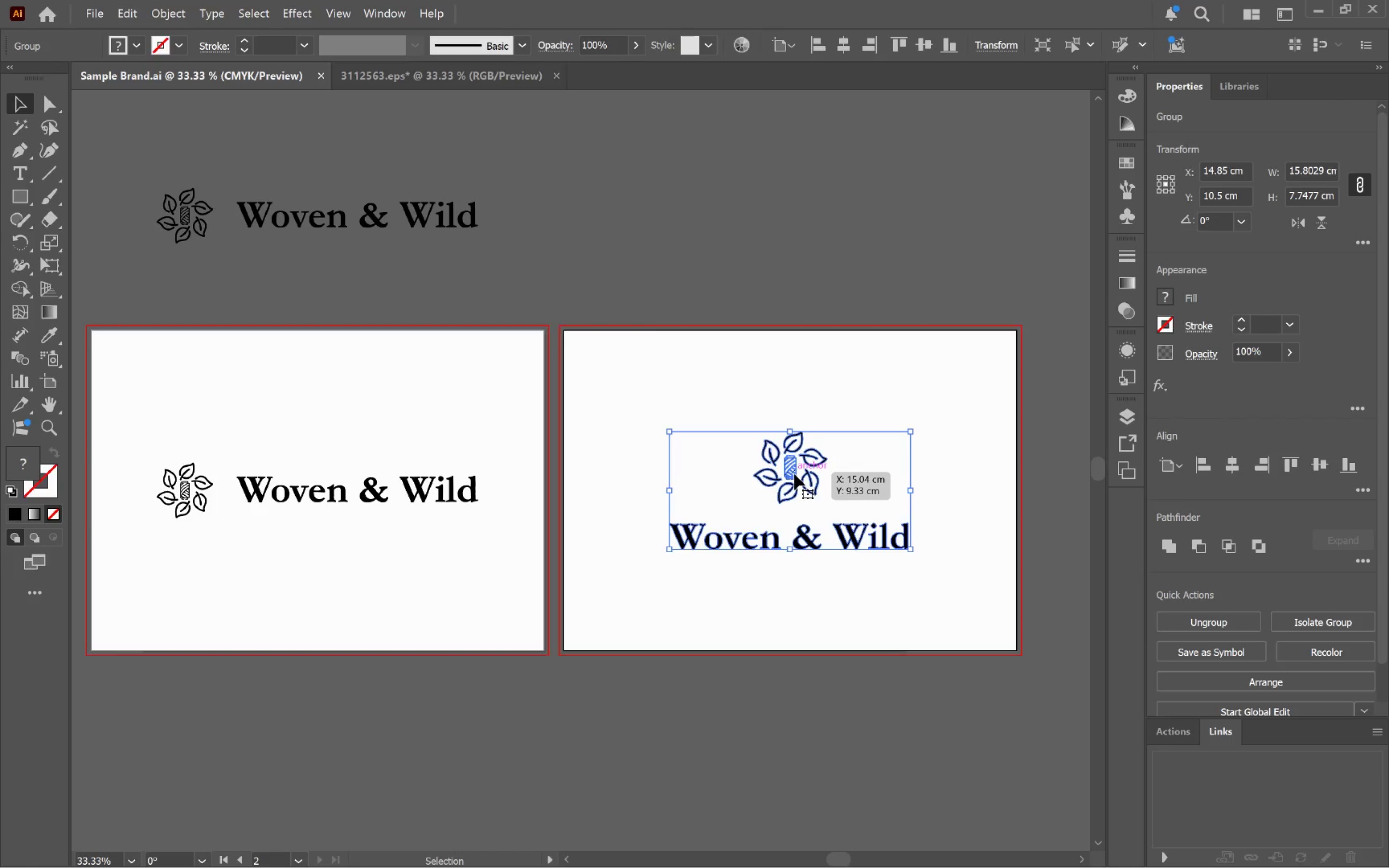 
left_click([794, 474])
 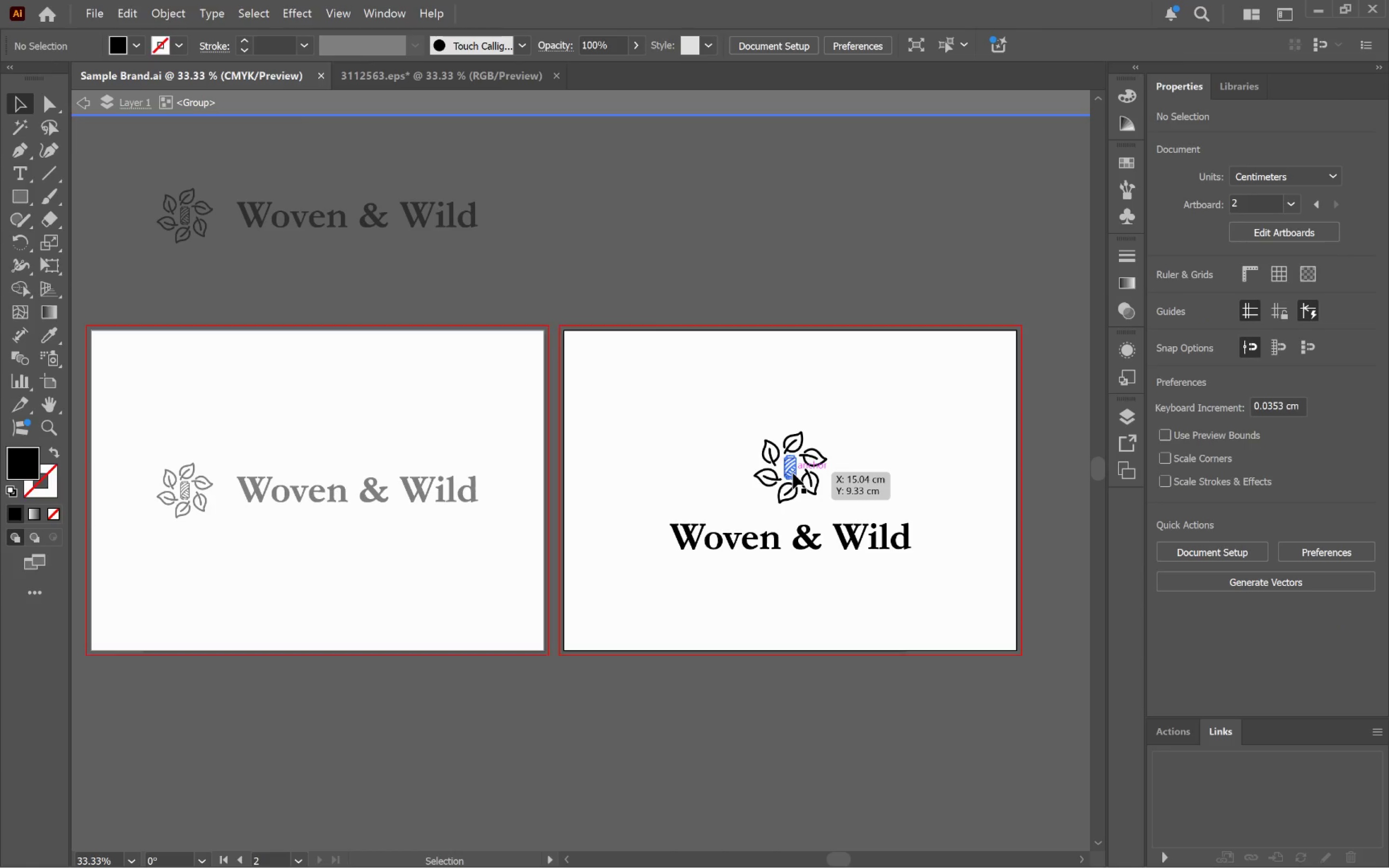 
left_click([793, 473])
 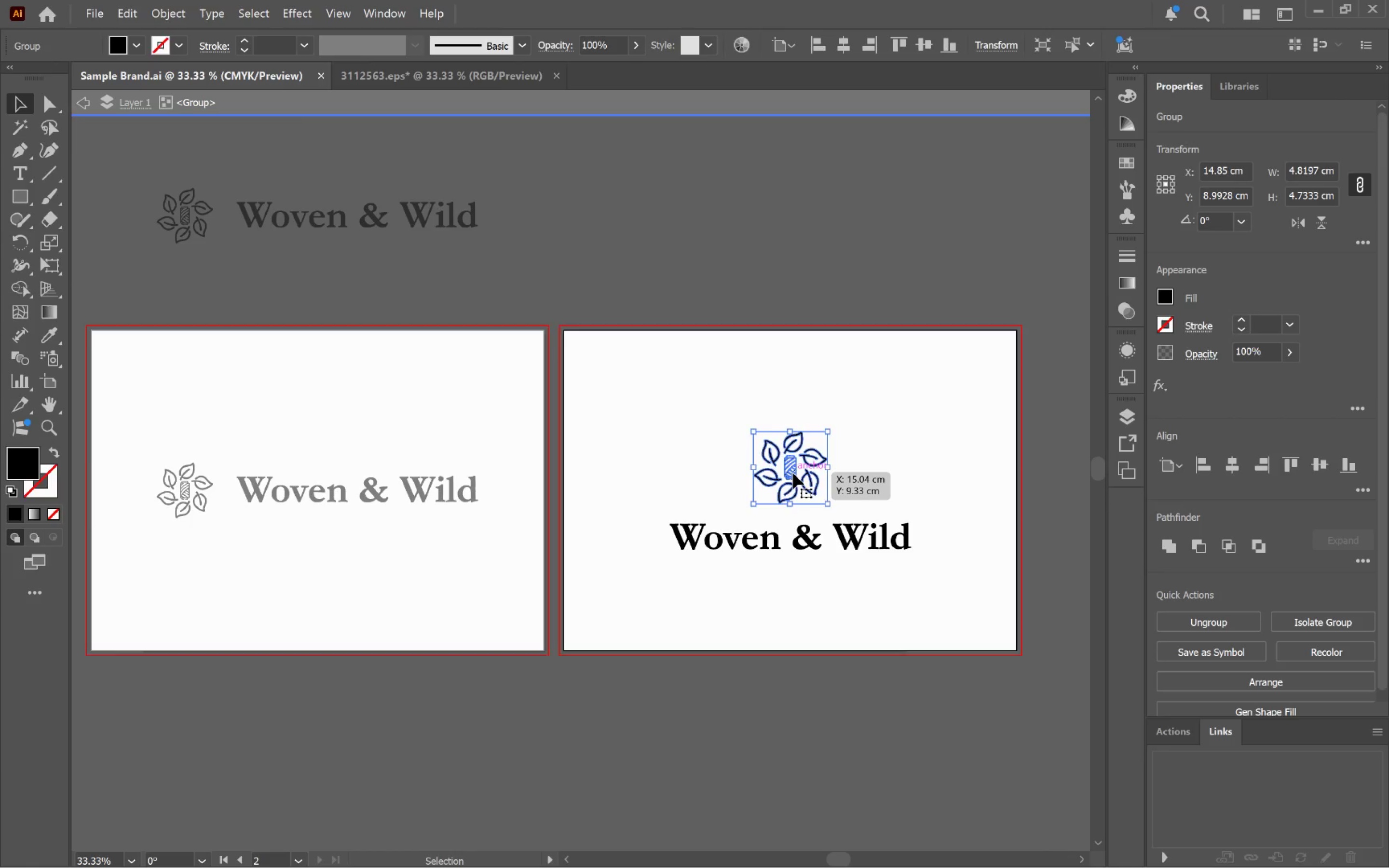 
key(Control+C)
 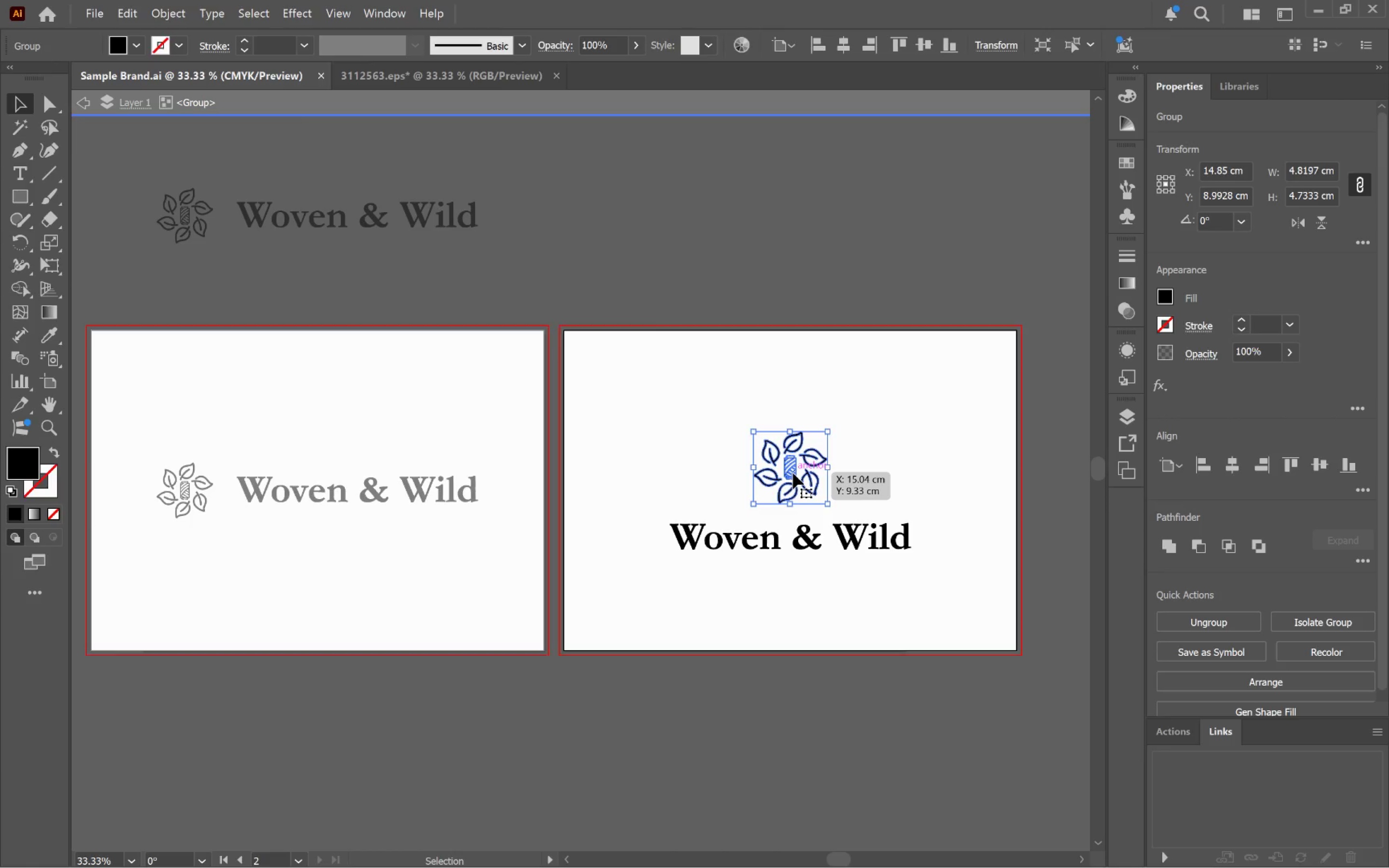 
key(Alt+Tab)
 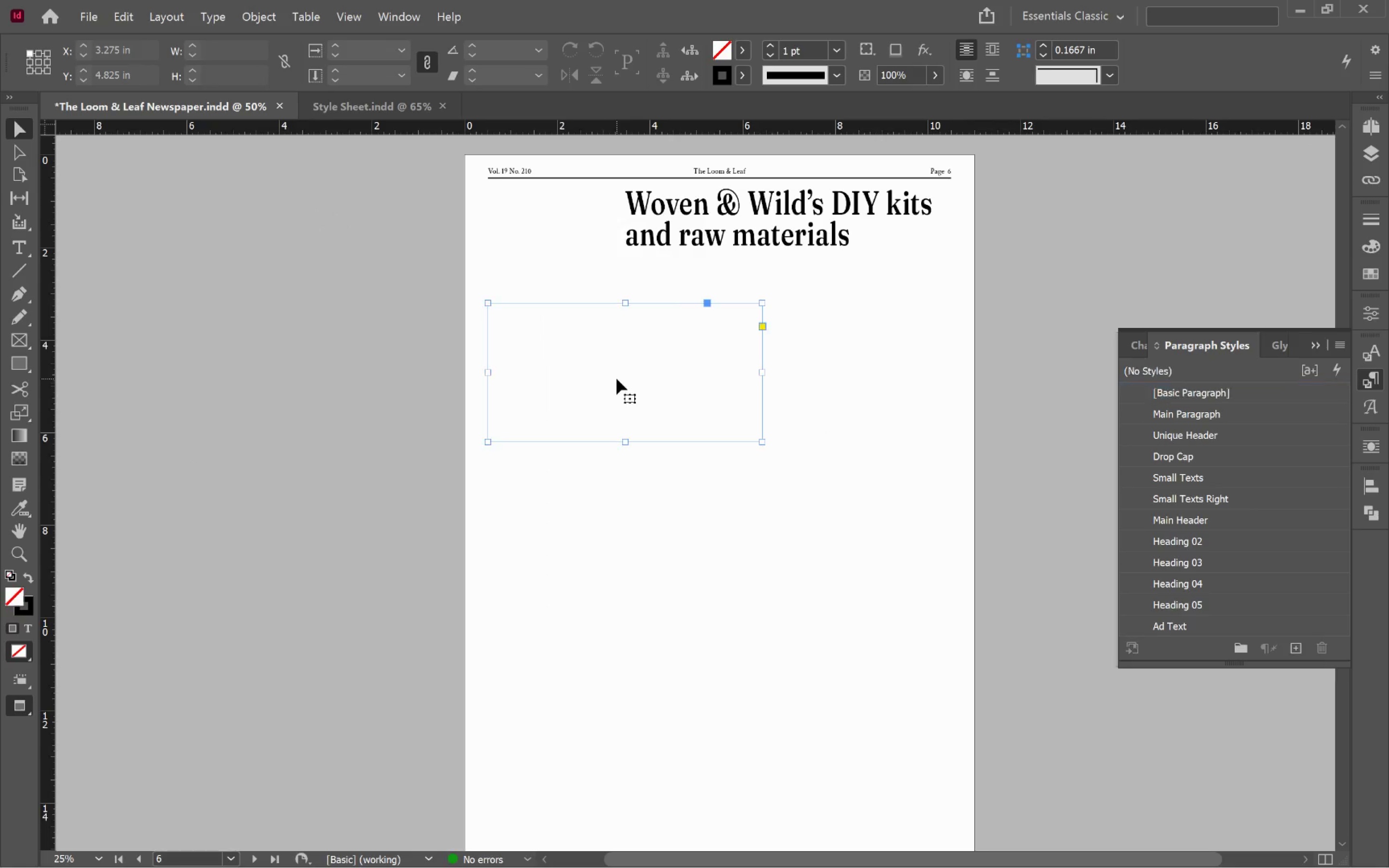 
key(Control+V)
 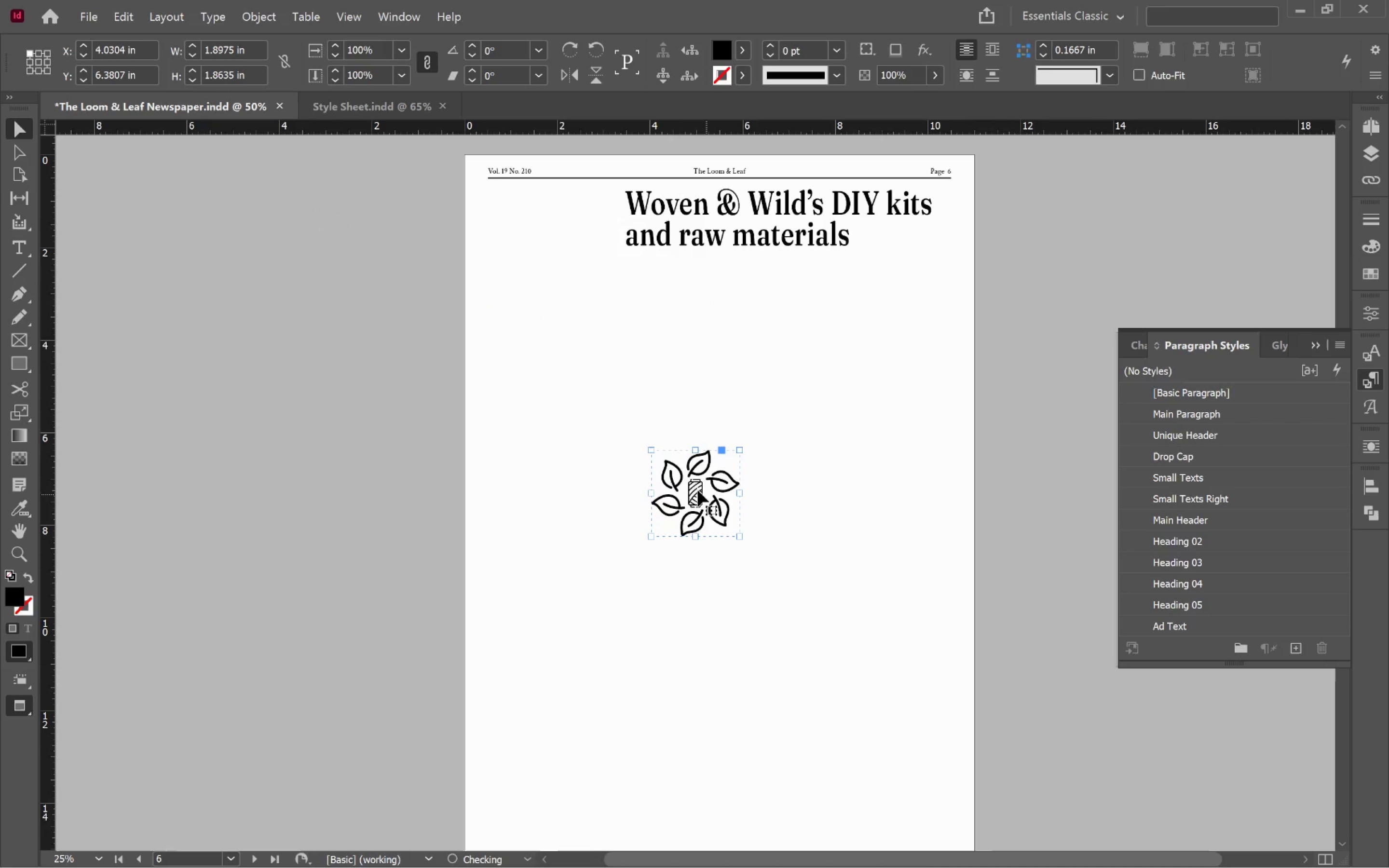 
left_click_drag(start_coordinate=[694, 488], to_coordinate=[550, 231])
 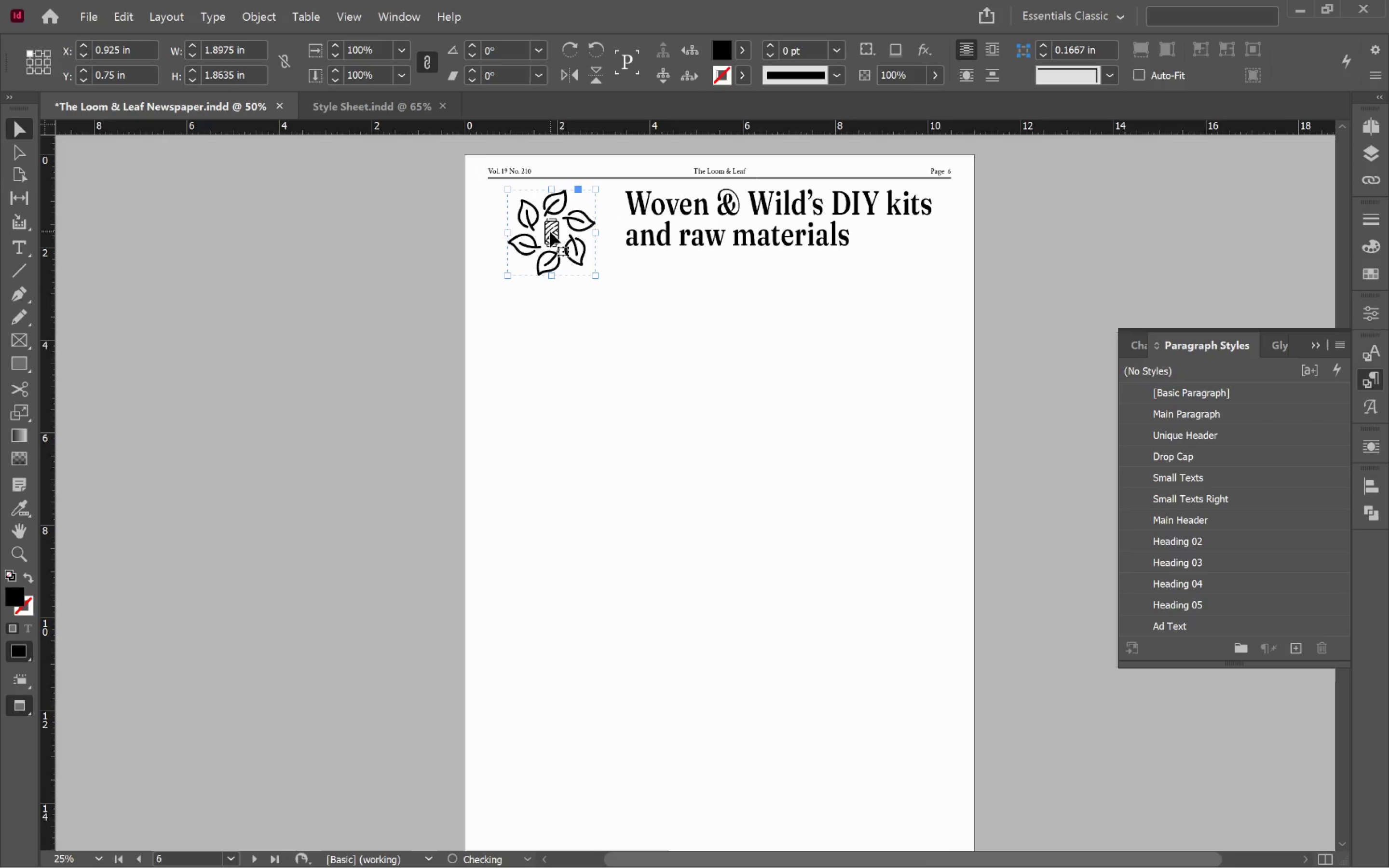 
key(W)
 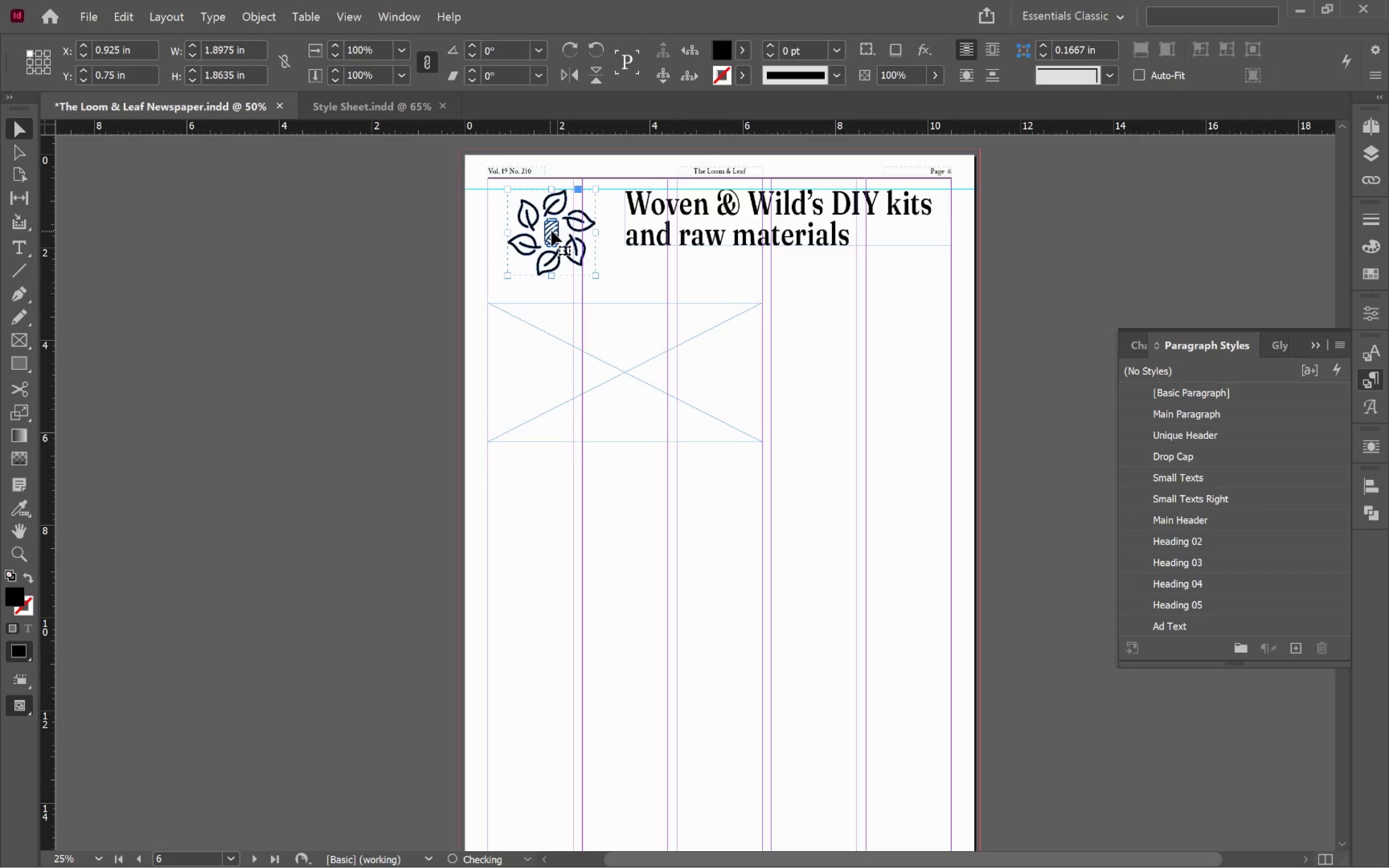 
hold_key(key=AltLeft, duration=0.7)
 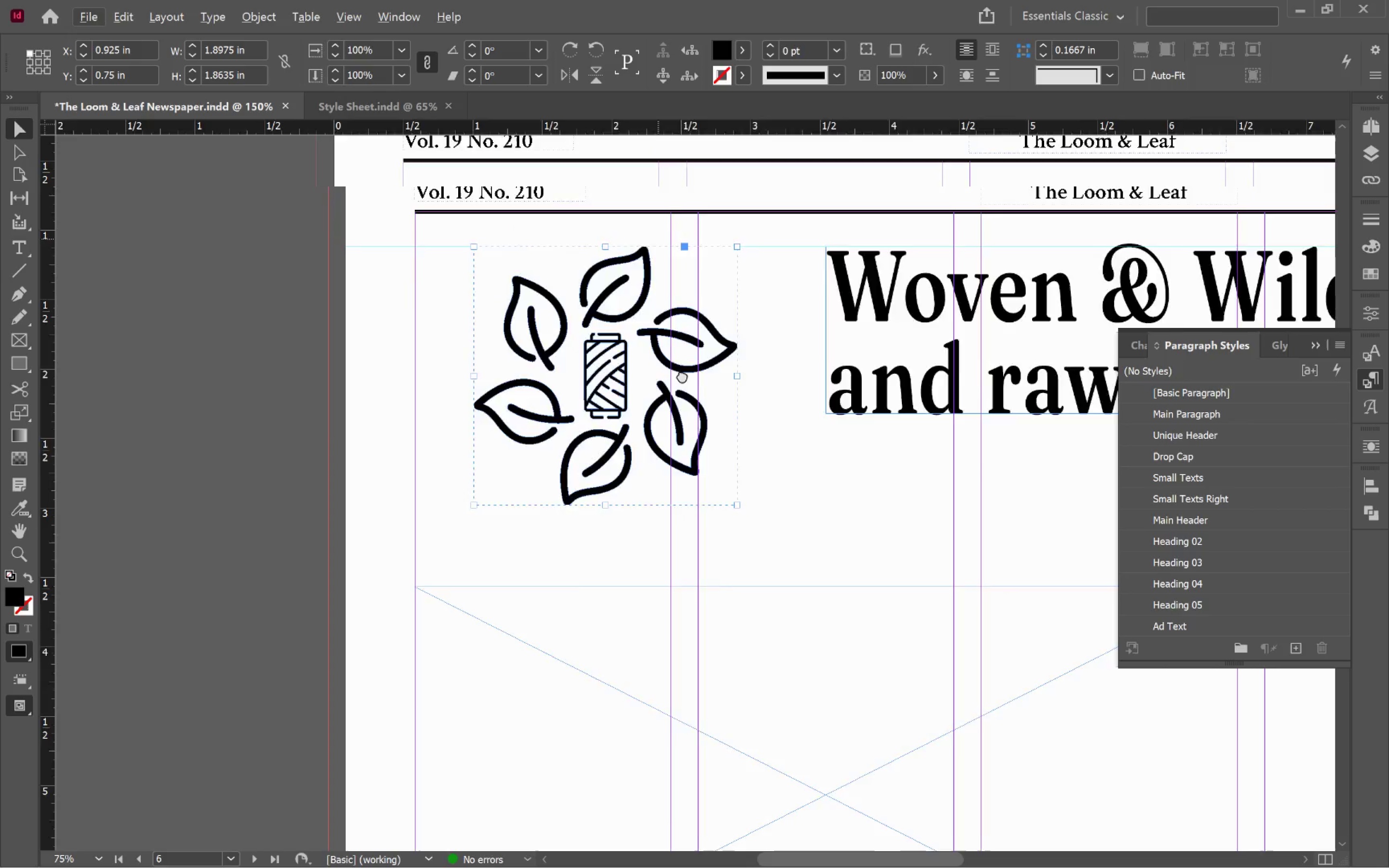 
hold_key(key=Space, duration=0.59)
 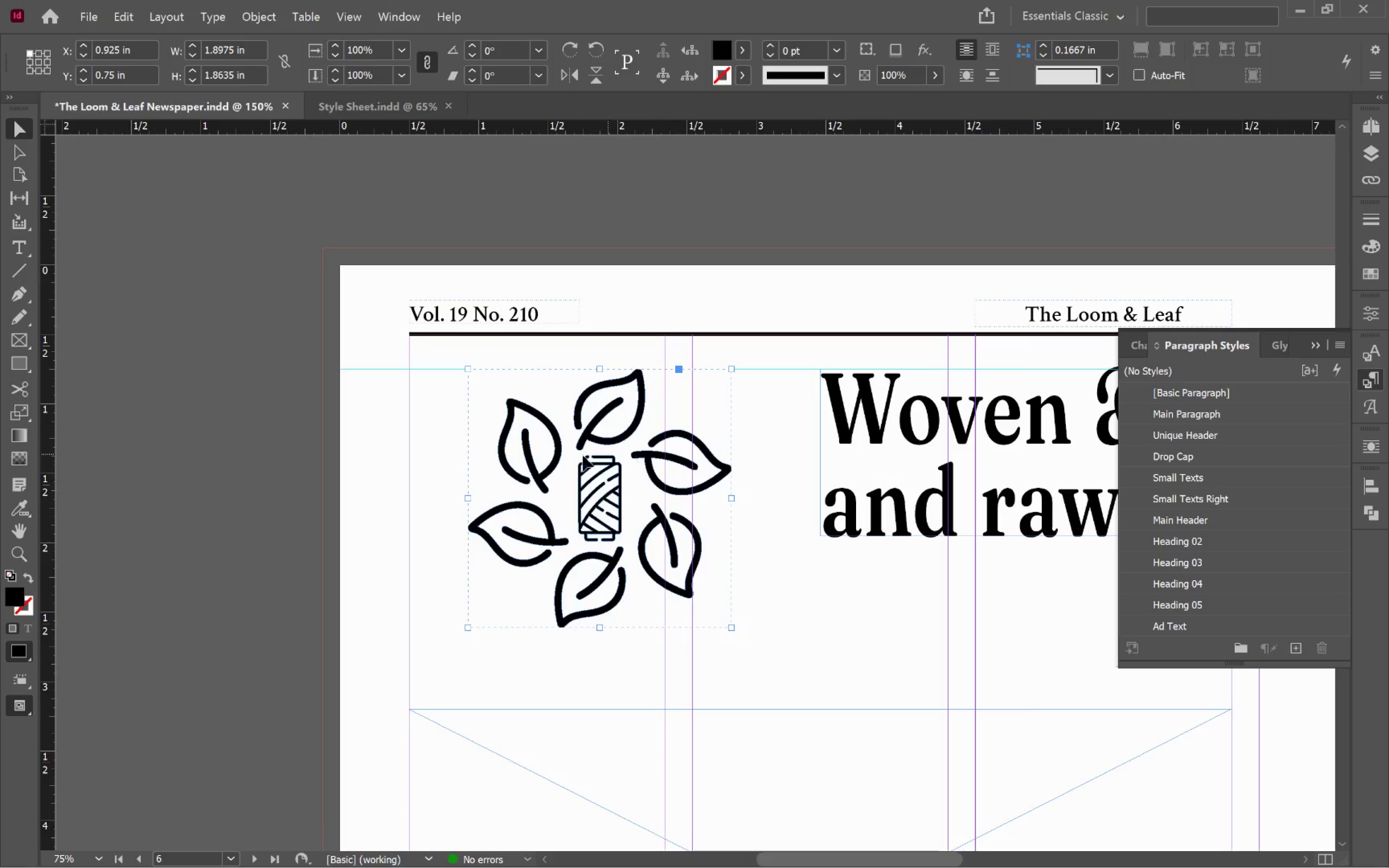 
left_click_drag(start_coordinate=[658, 241], to_coordinate=[676, 466])
 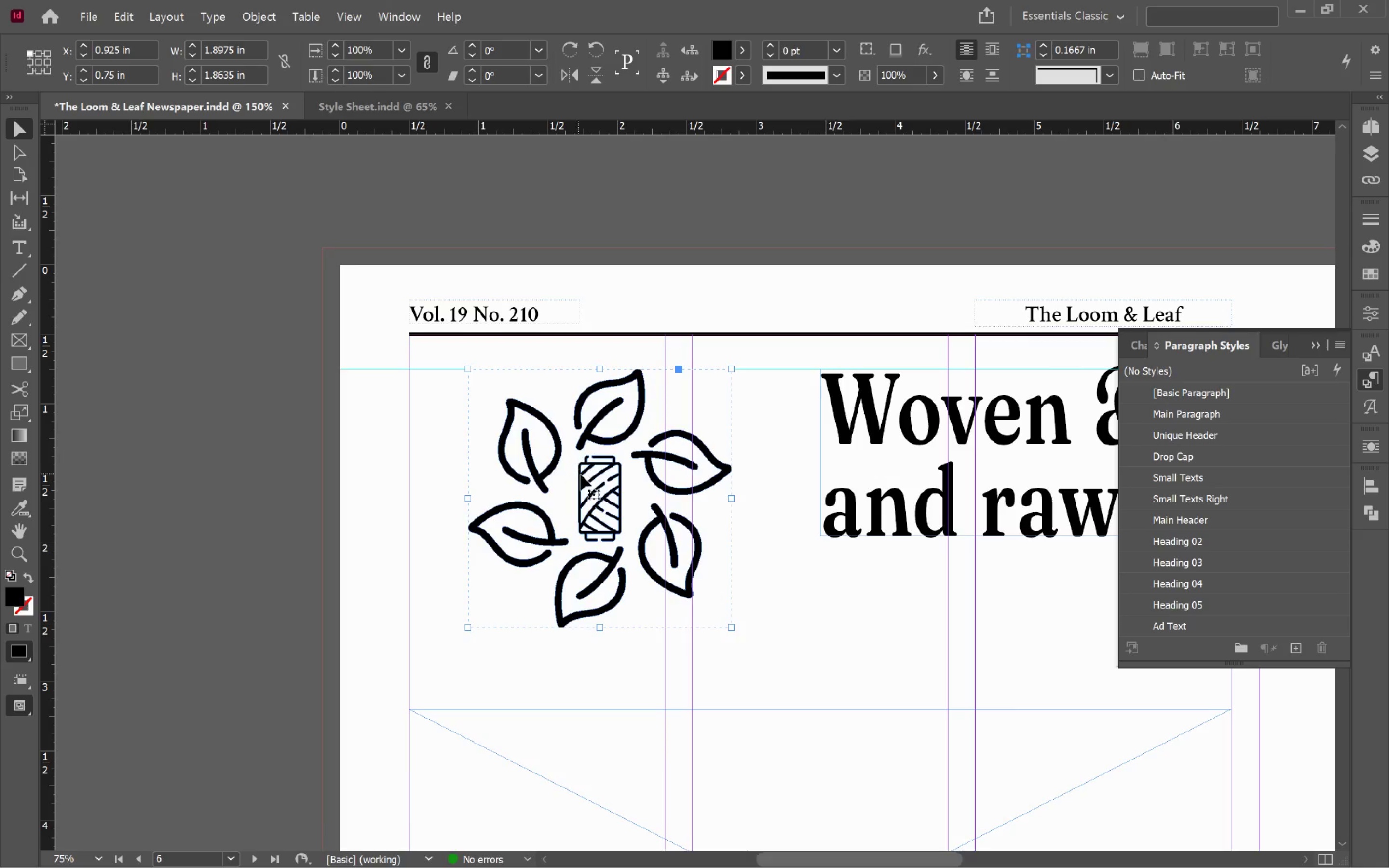 
scroll: coordinate [536, 220], scroll_direction: up, amount: 4.0
 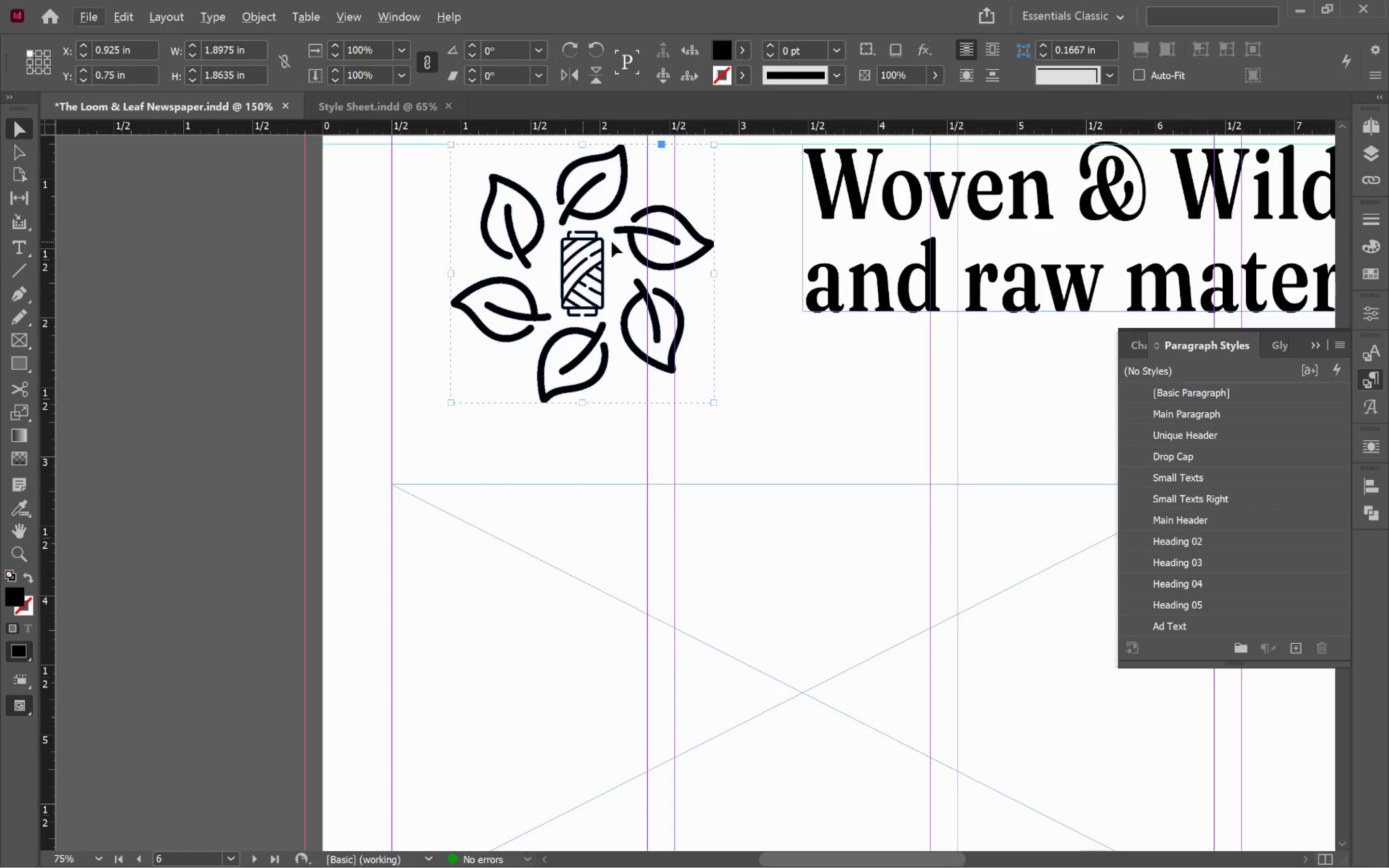 
left_click_drag(start_coordinate=[593, 479], to_coordinate=[536, 483])
 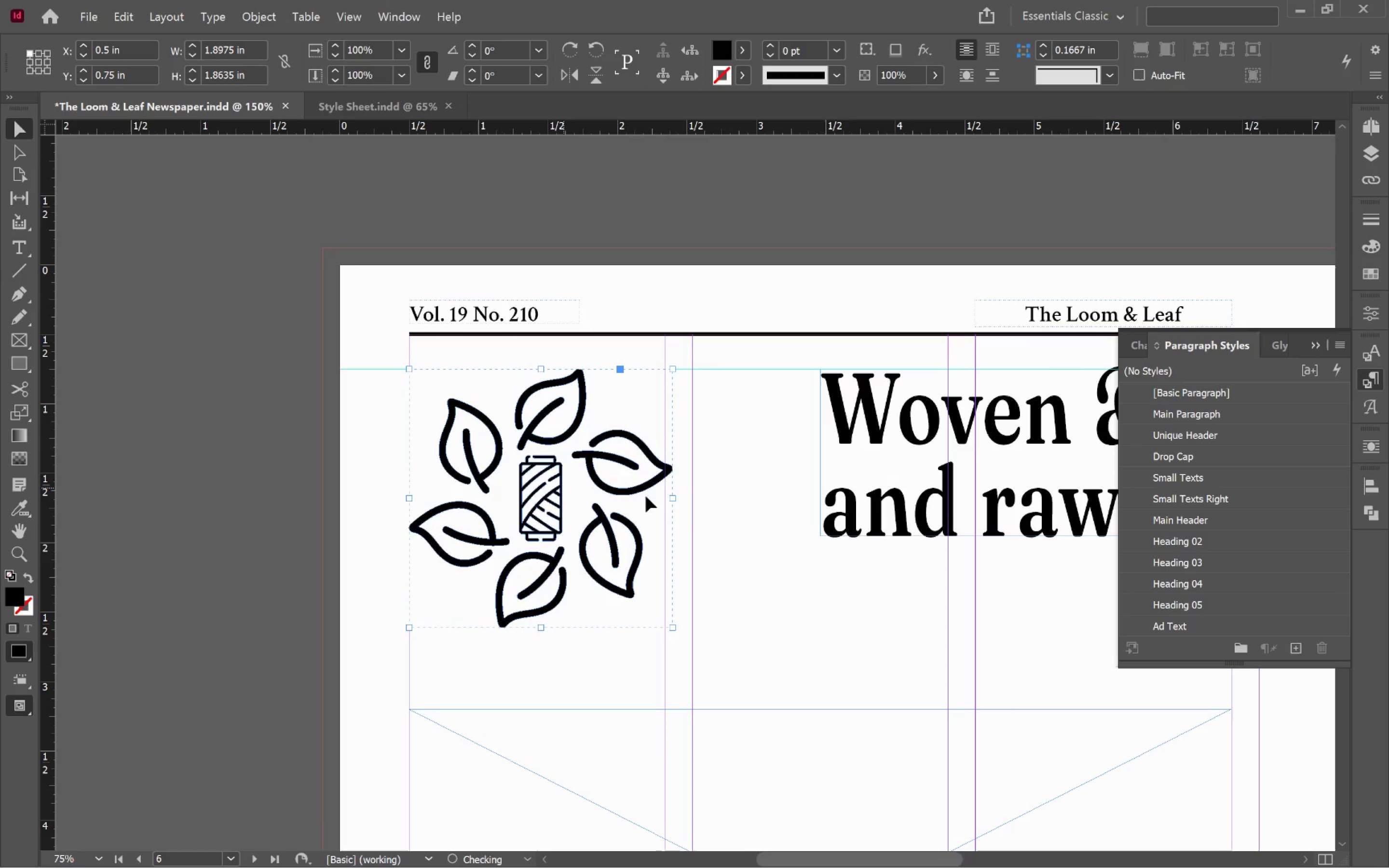 
hold_key(key=ShiftLeft, duration=2.13)
 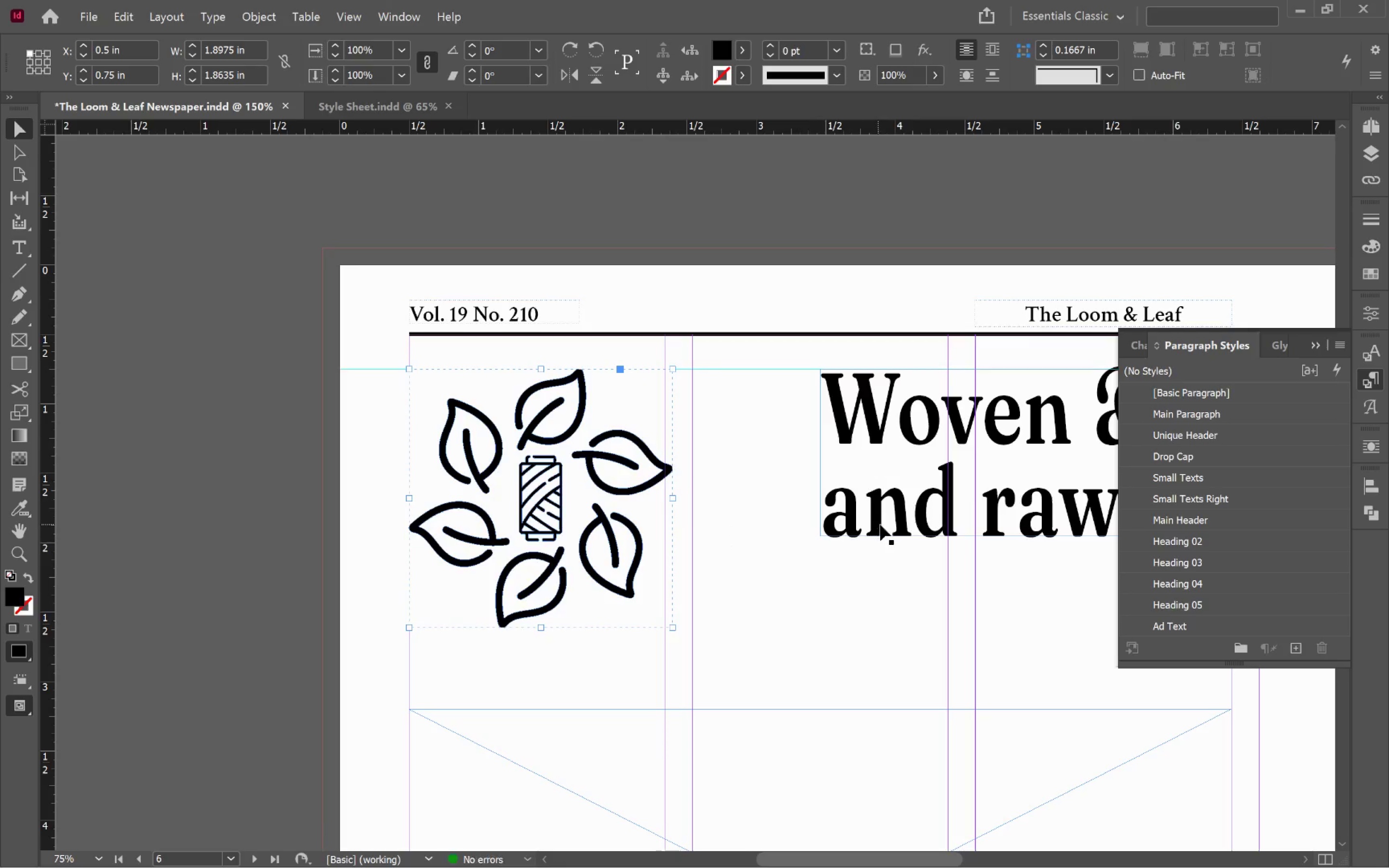 
hold_key(key=ShiftLeft, duration=0.93)
left_click([889, 521])
 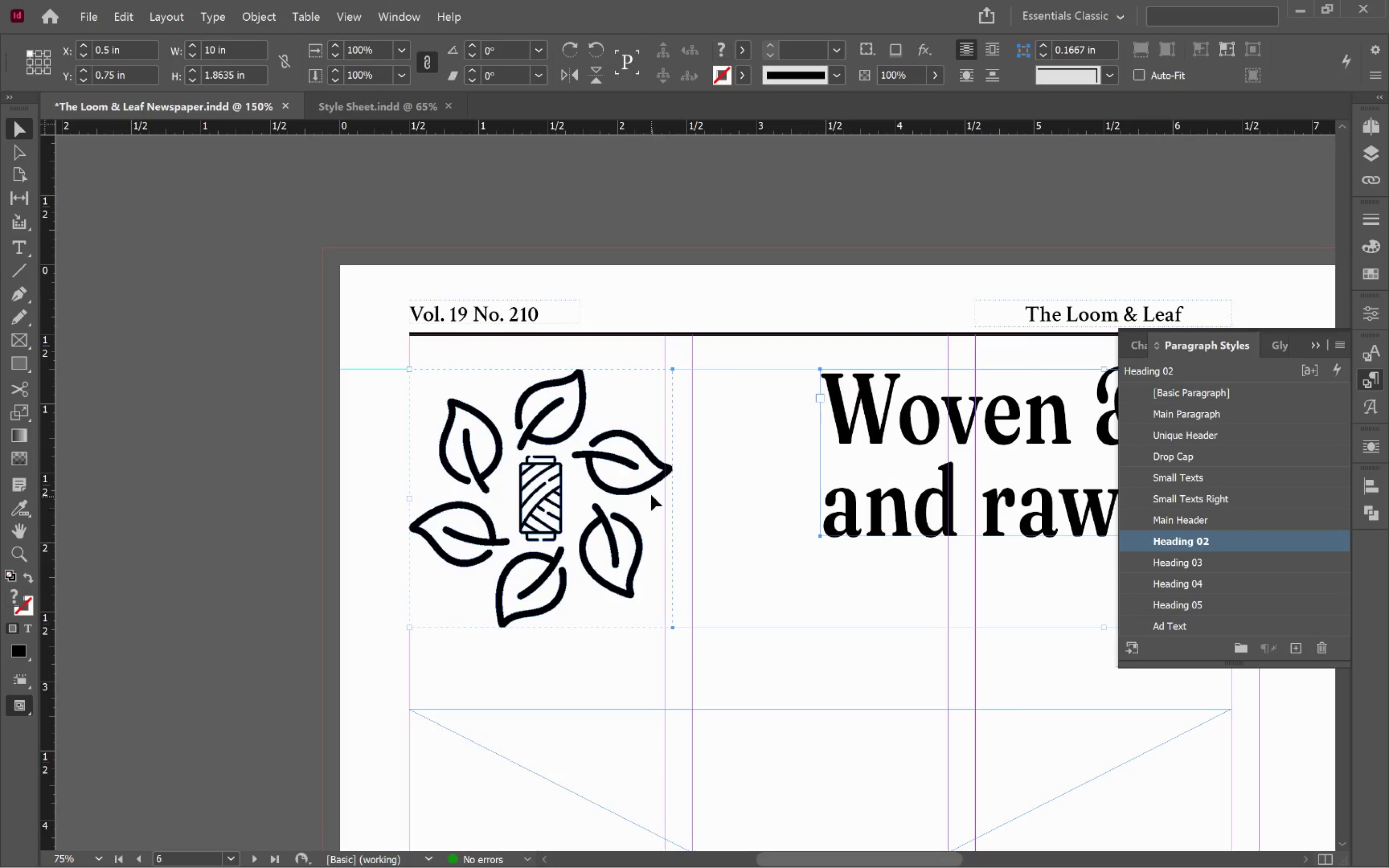 
left_click([646, 484])
 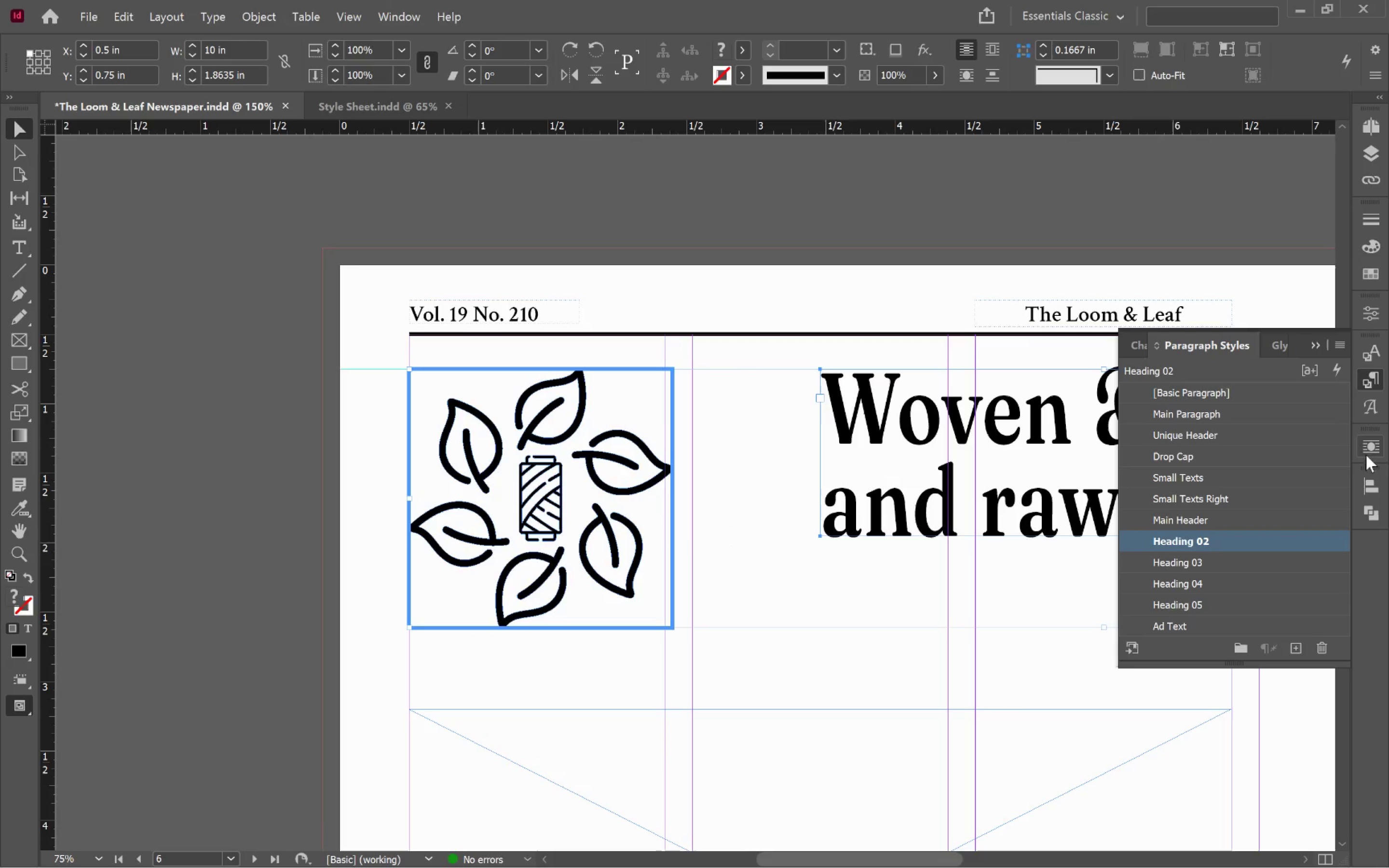 
left_click([1368, 481])
 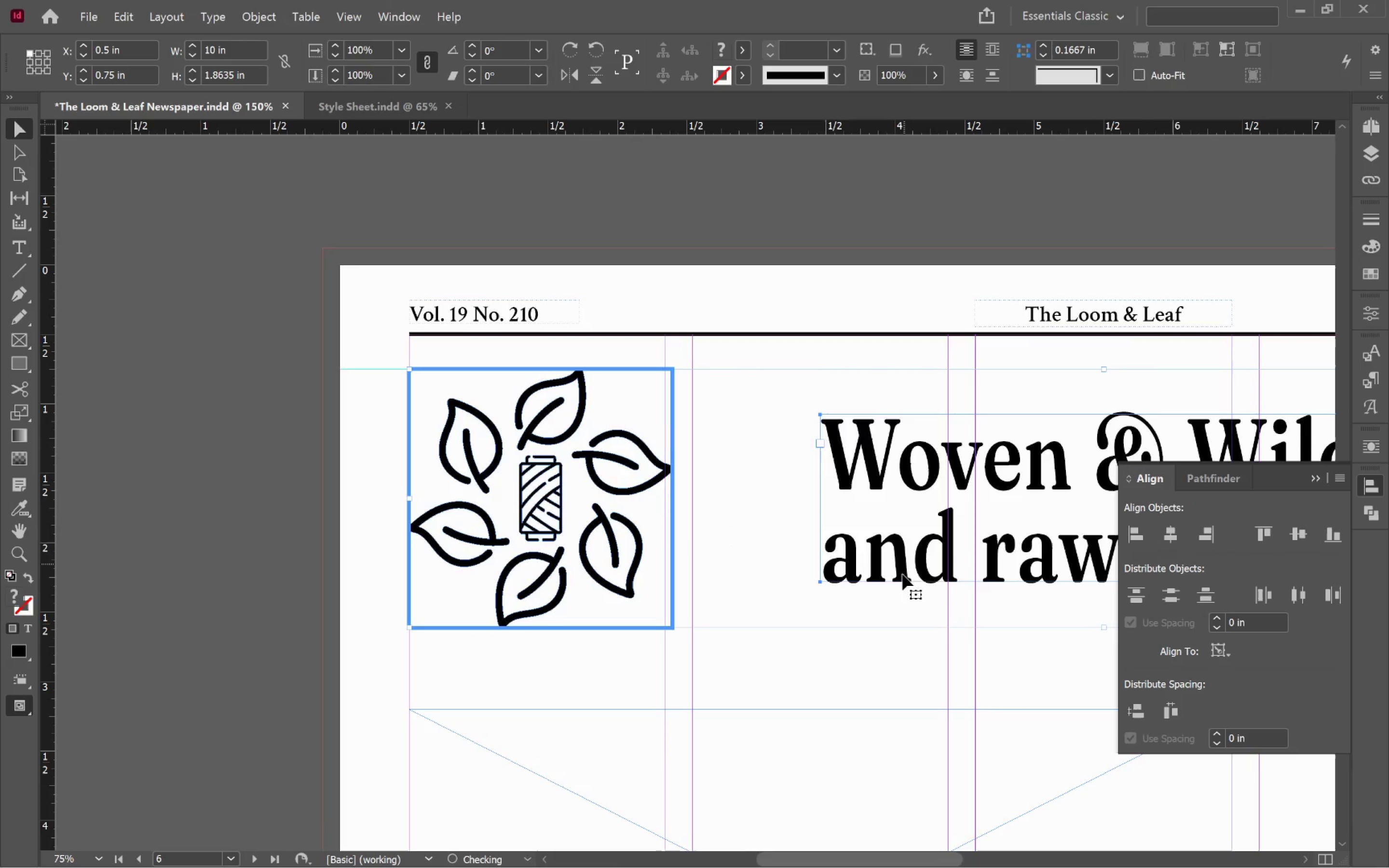 
left_click([776, 507])
 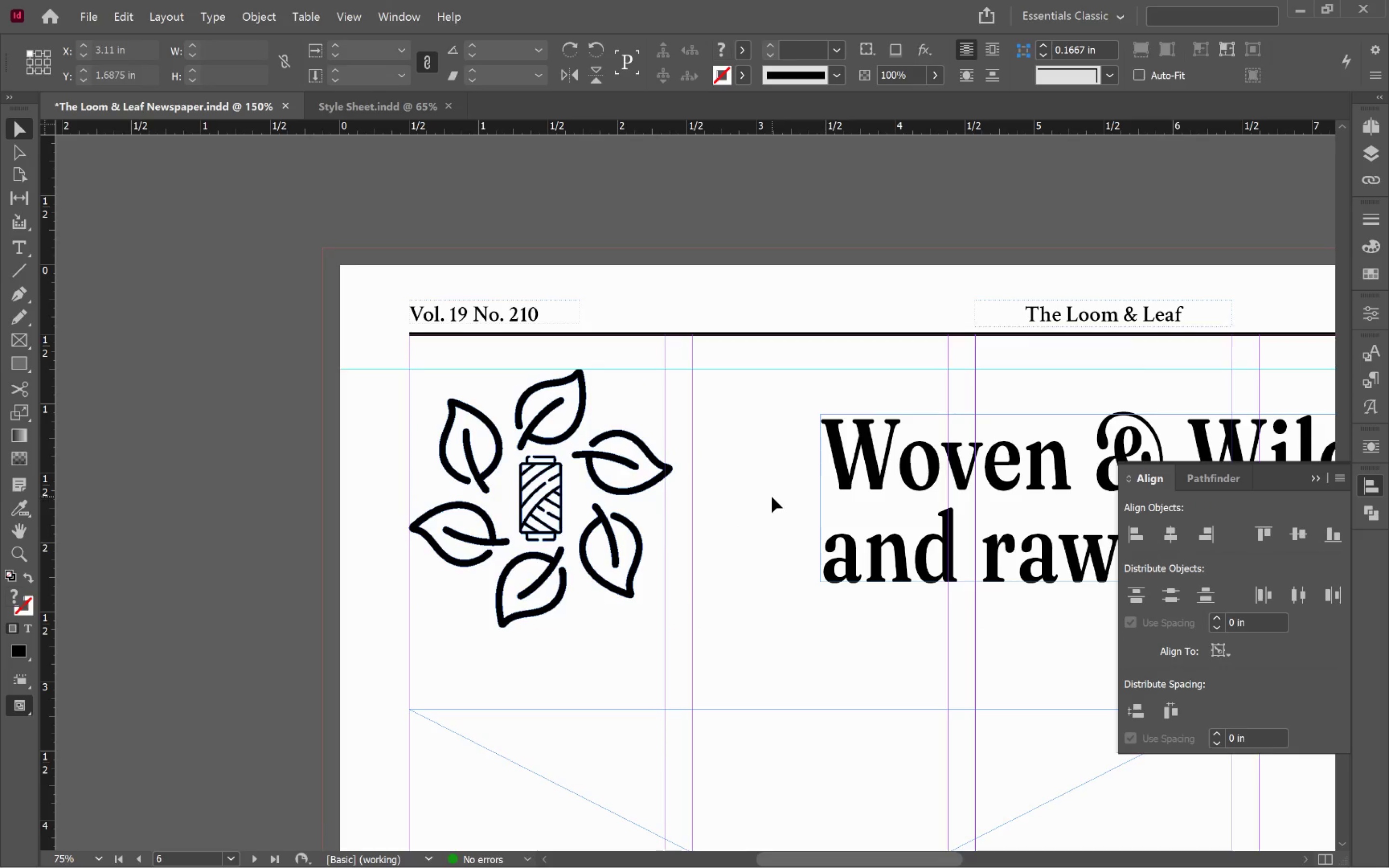 
key(W)
 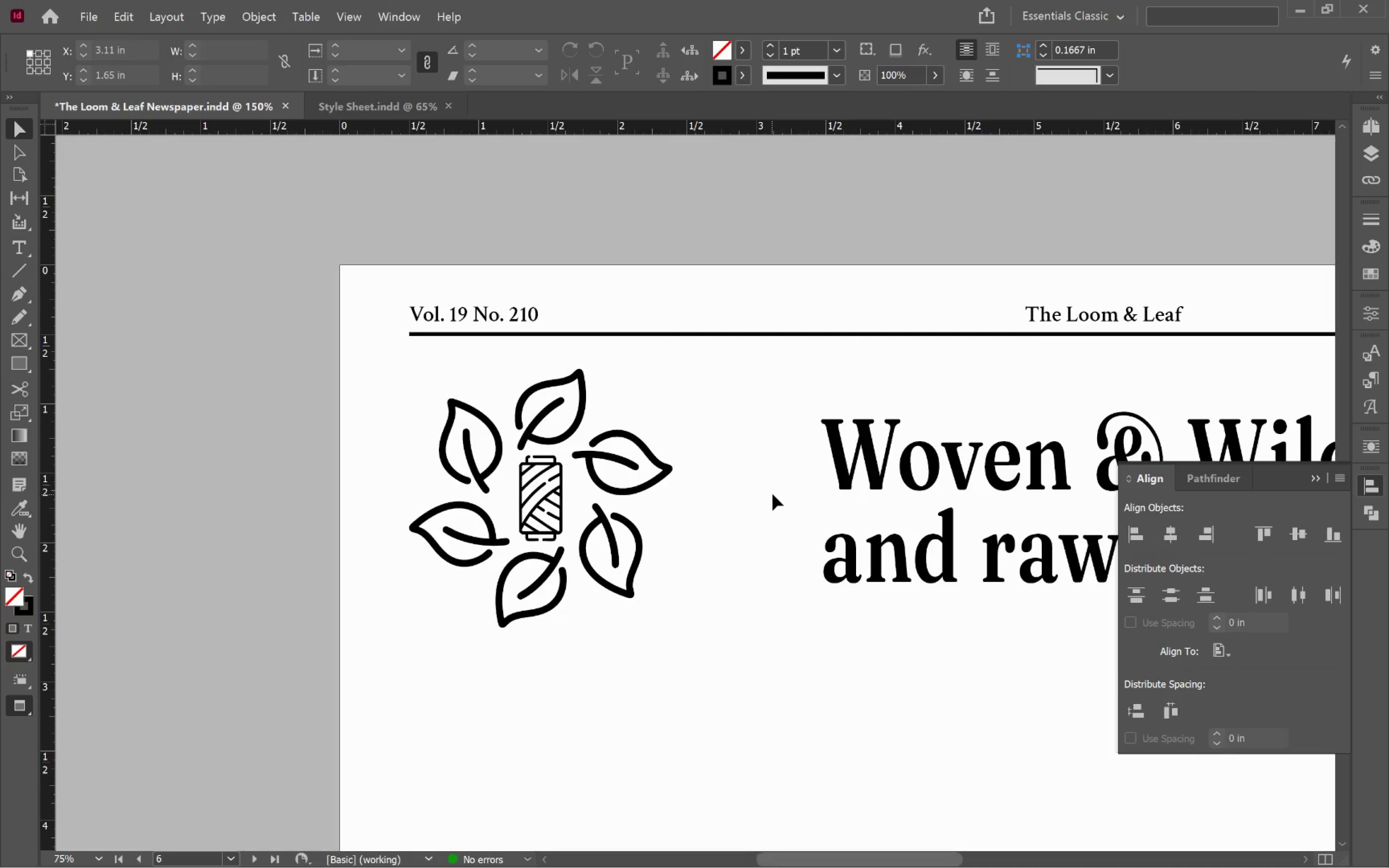 
hold_key(key=AltLeft, duration=0.69)
scroll: coordinate [773, 494], scroll_direction: down, amount: 4.0
 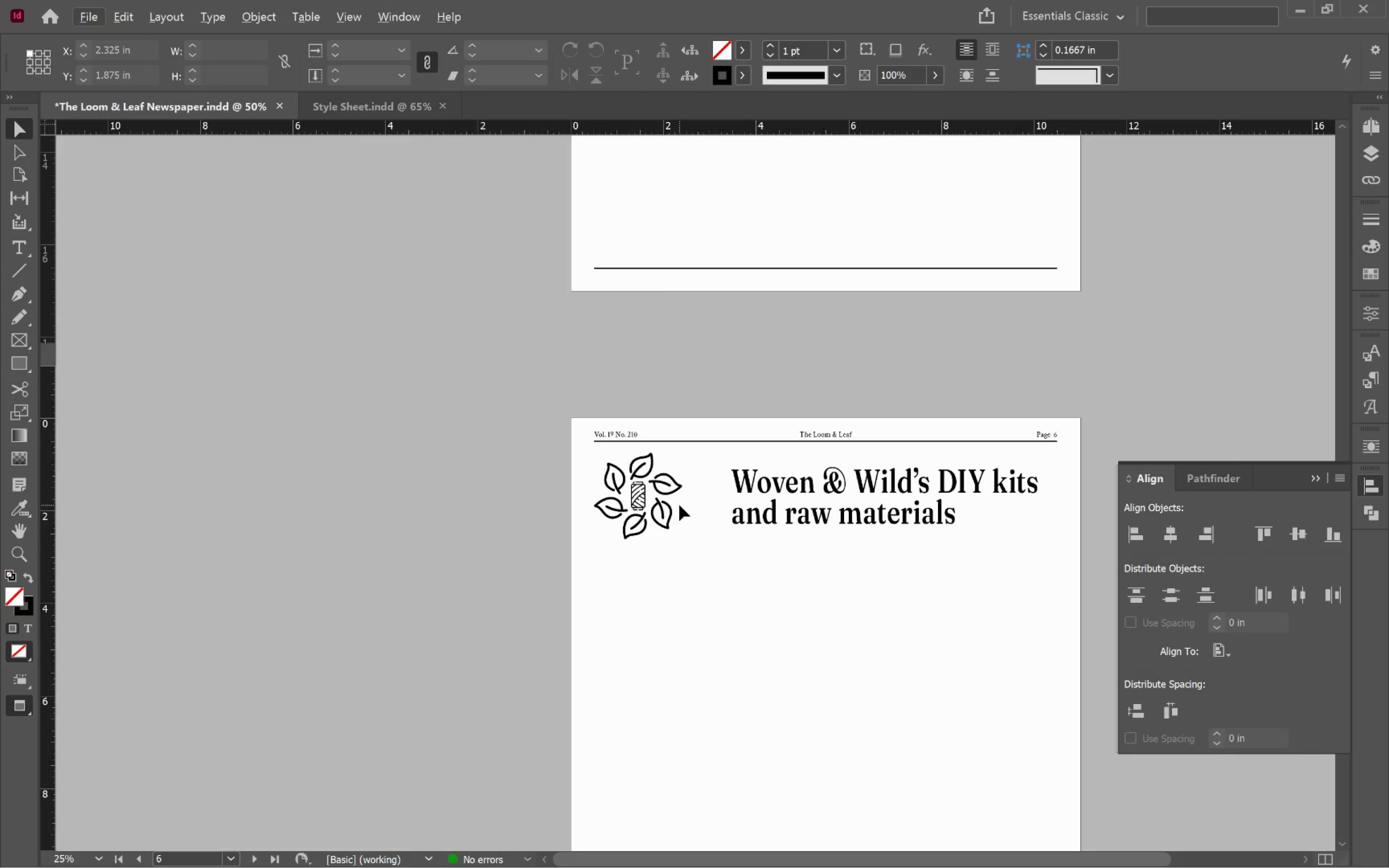 
key(W)
 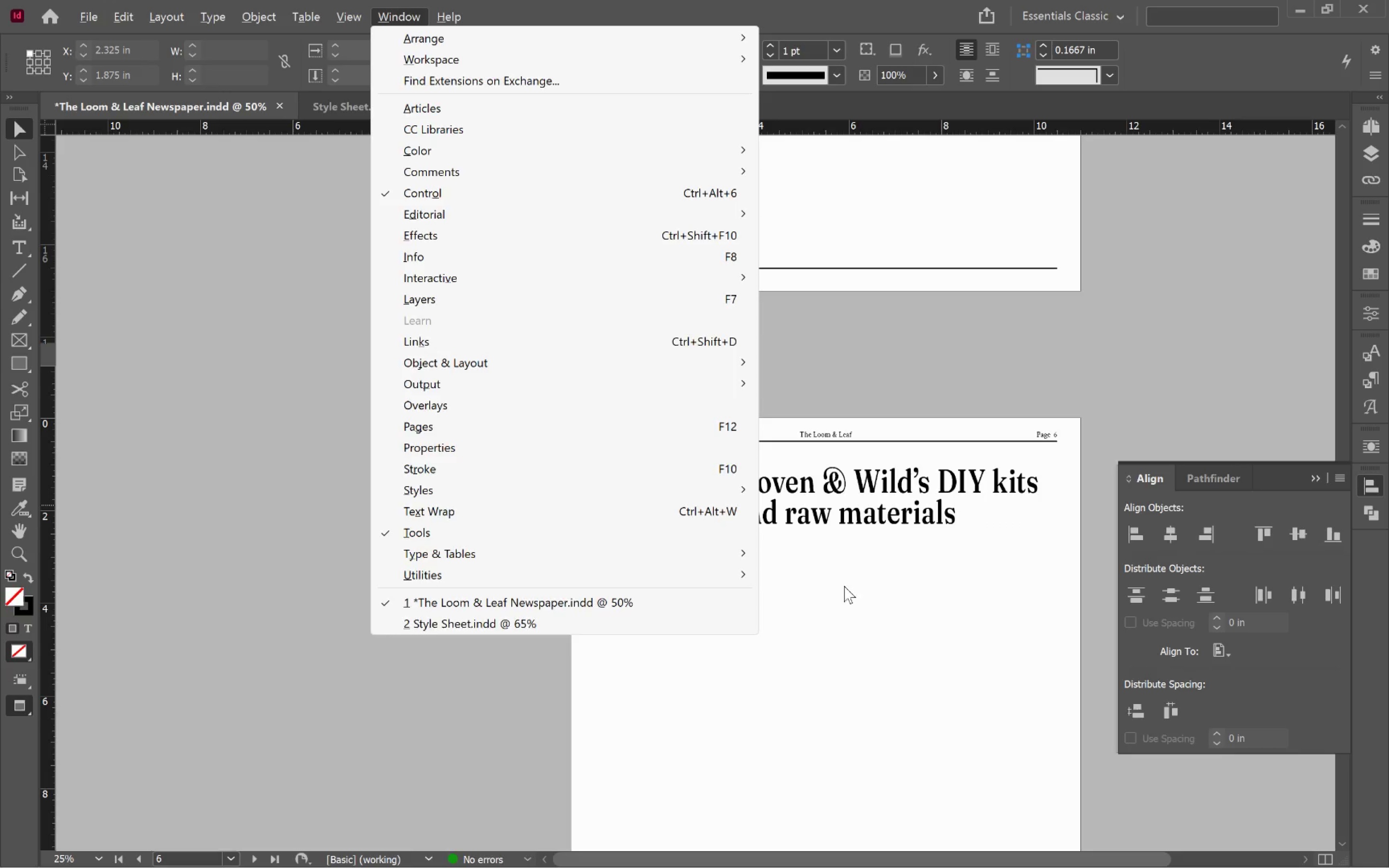 
left_click([851, 594])
 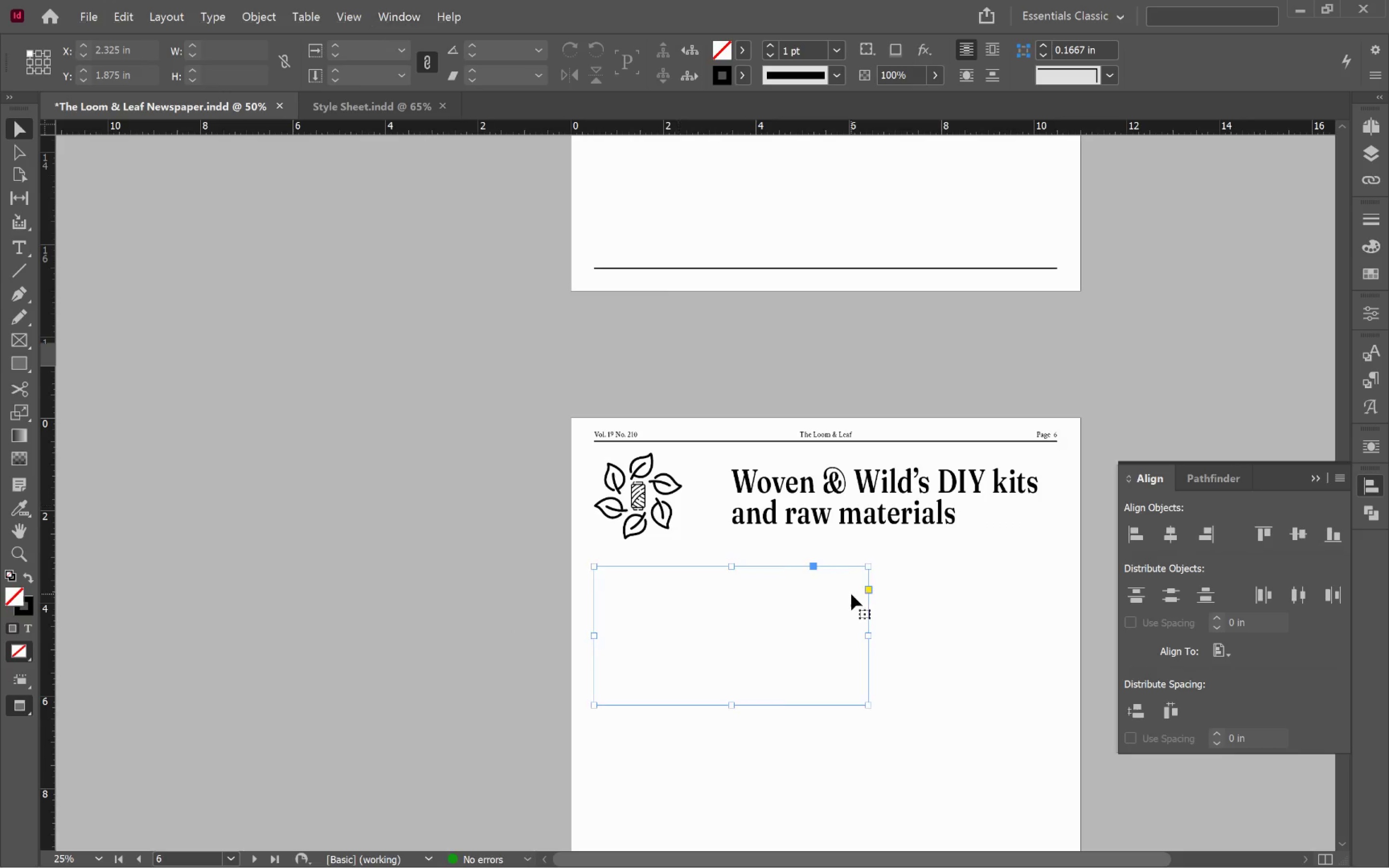 
key(W)
 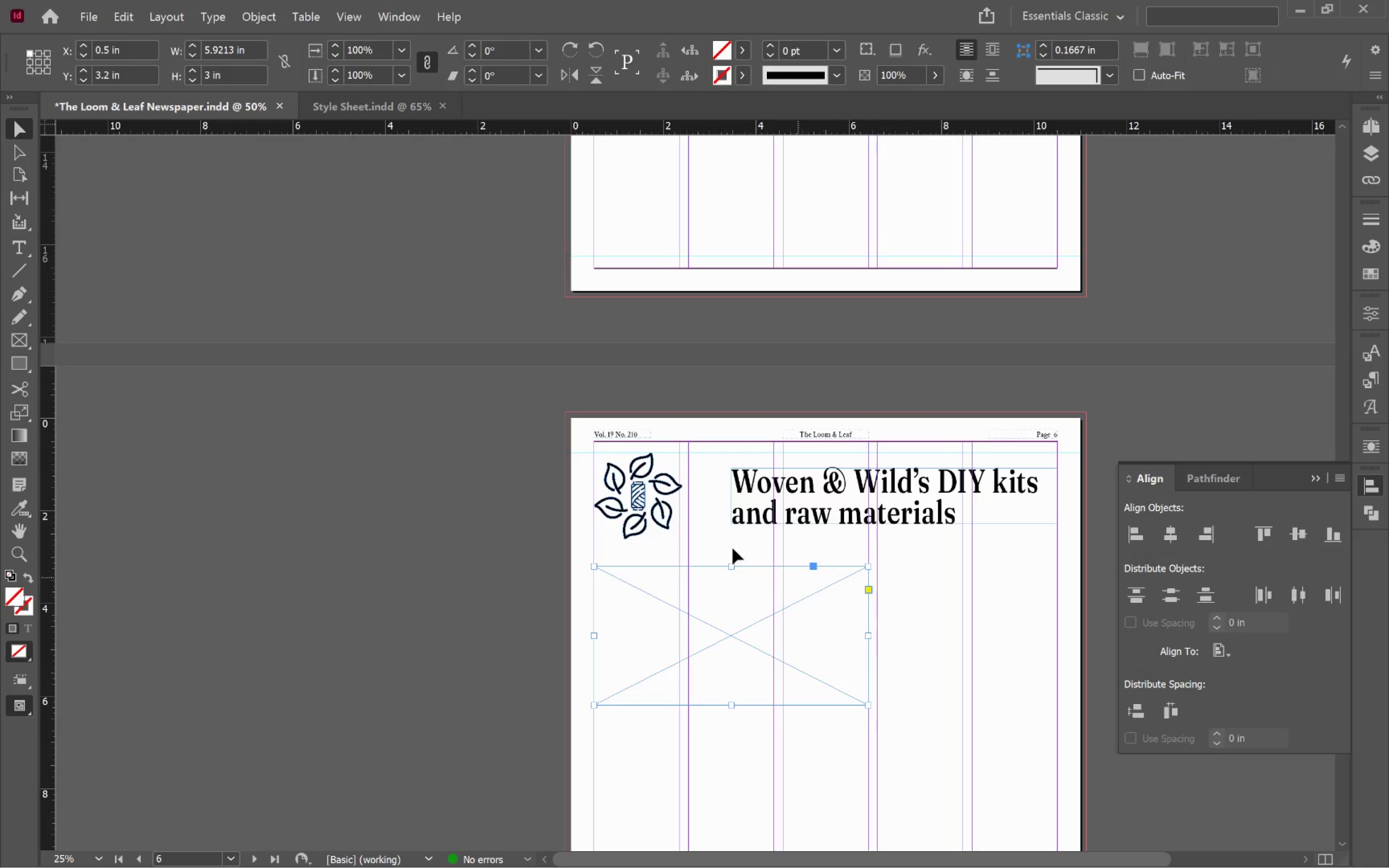 
hold_key(key=AltLeft, duration=0.81)
scroll: coordinate [694, 518], scroll_direction: up, amount: 2.0
 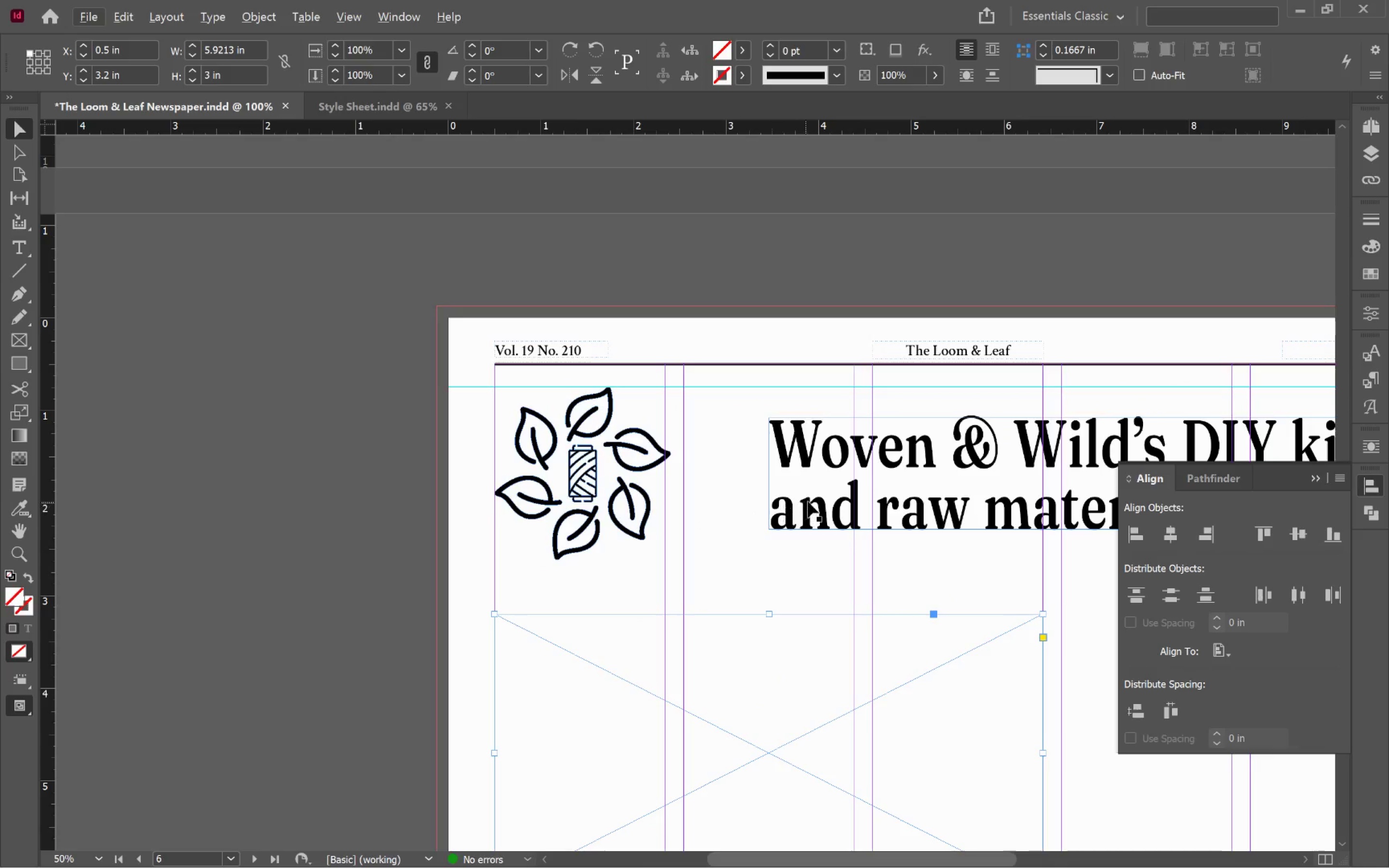 
left_click([812, 496])
 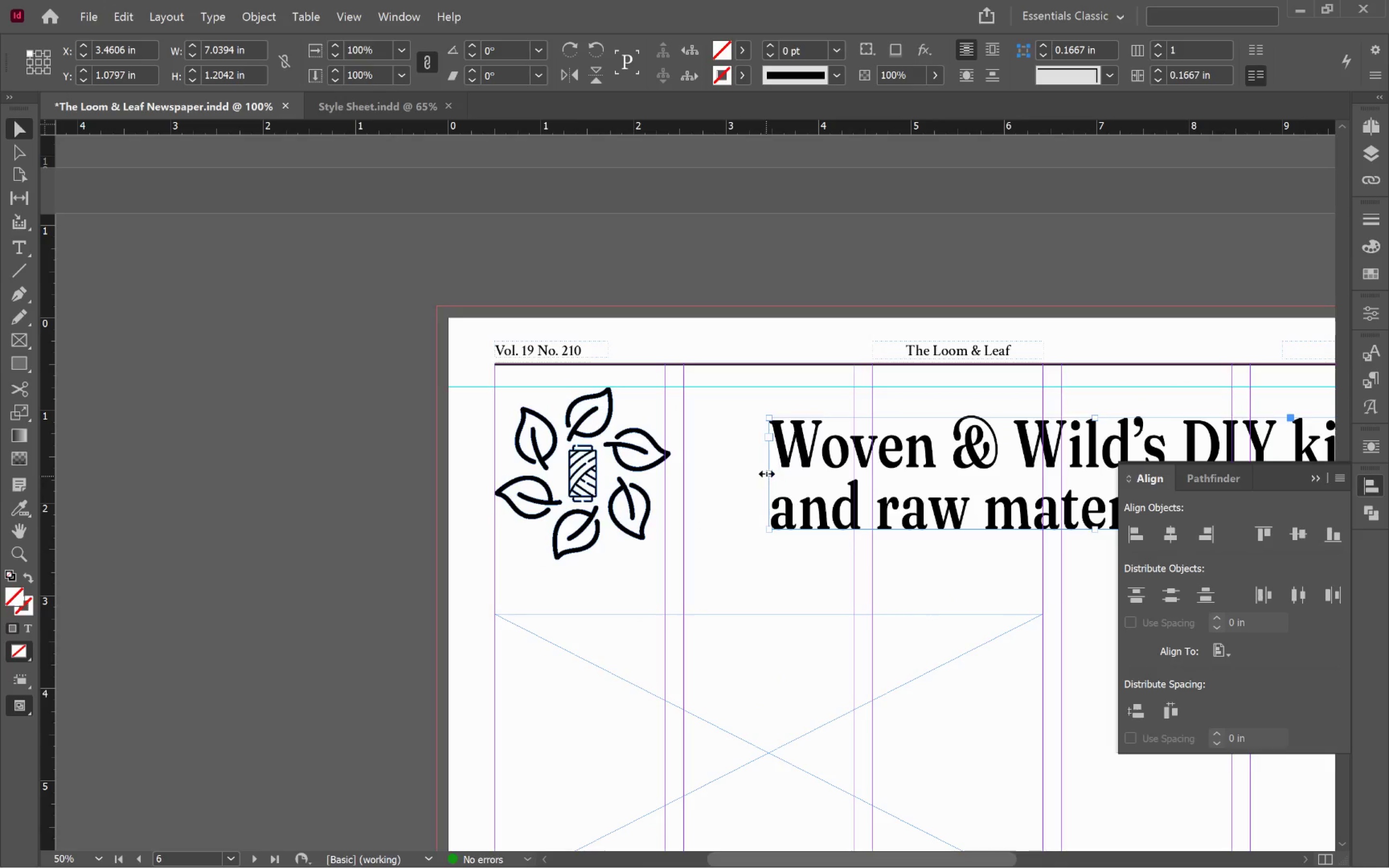 
left_click_drag(start_coordinate=[768, 473], to_coordinate=[686, 475])
 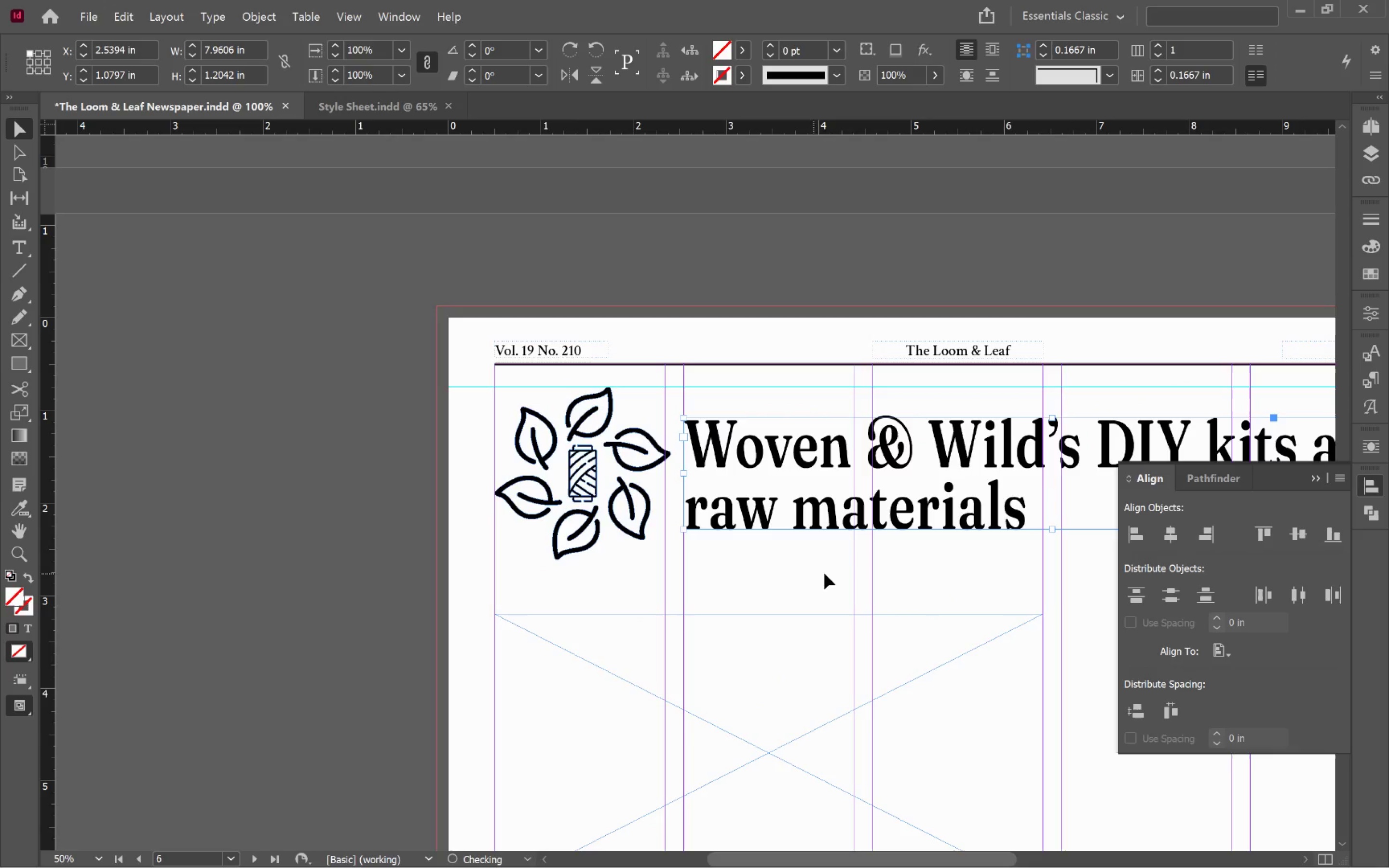 
left_click([828, 574])
 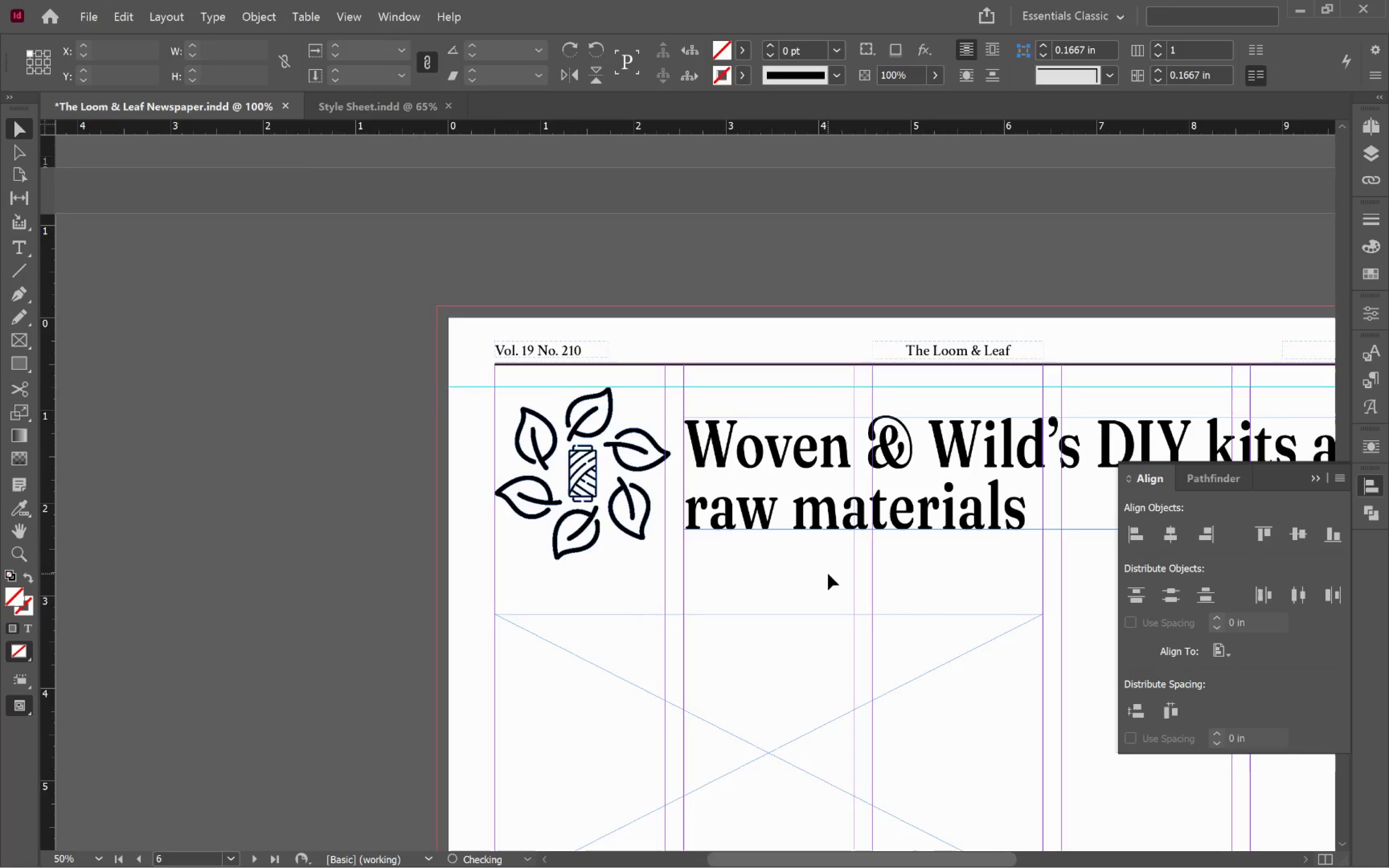 
key(W)
 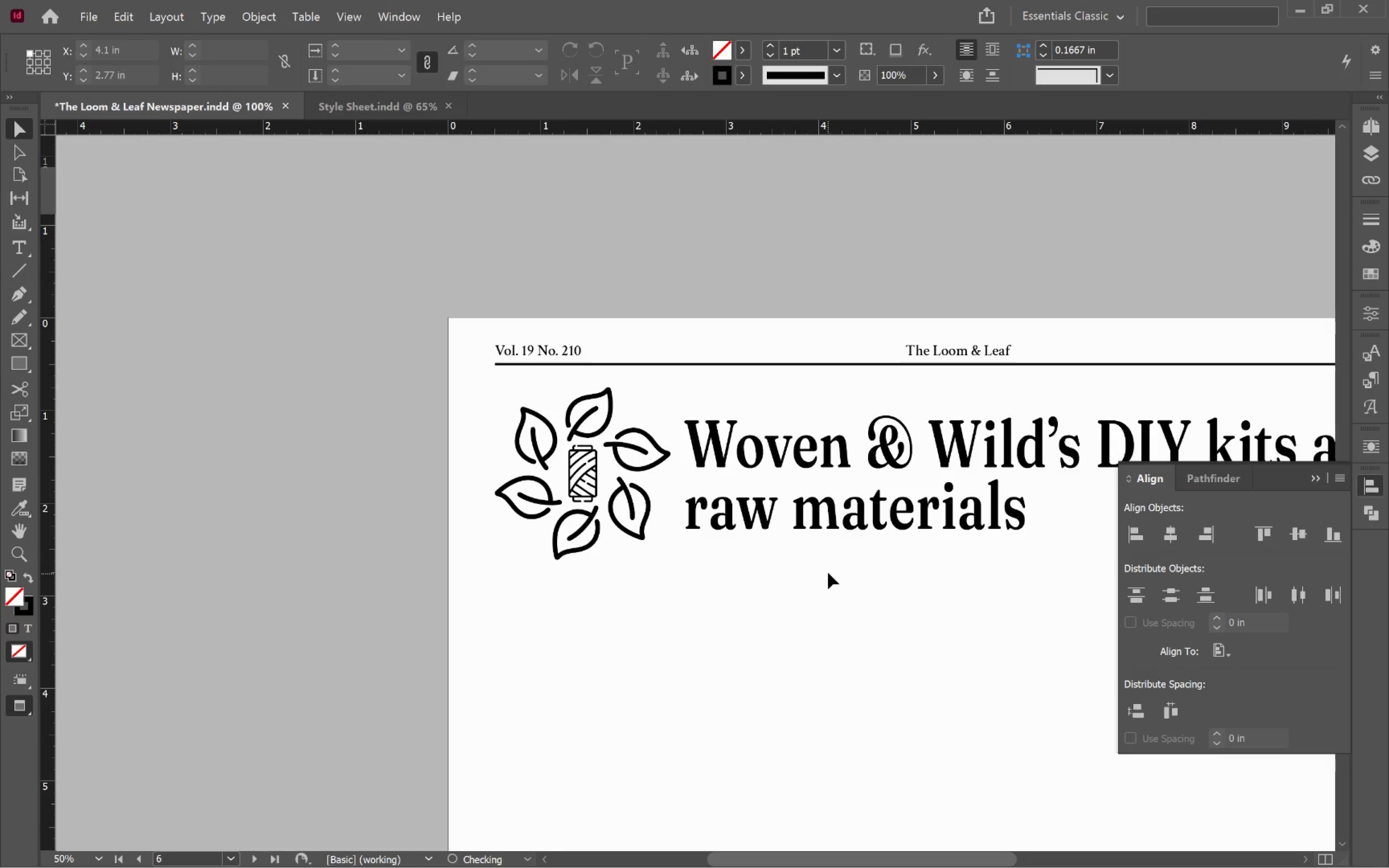 
hold_key(key=AltLeft, duration=0.6)
scroll: coordinate [828, 573], scroll_direction: down, amount: 2.0
 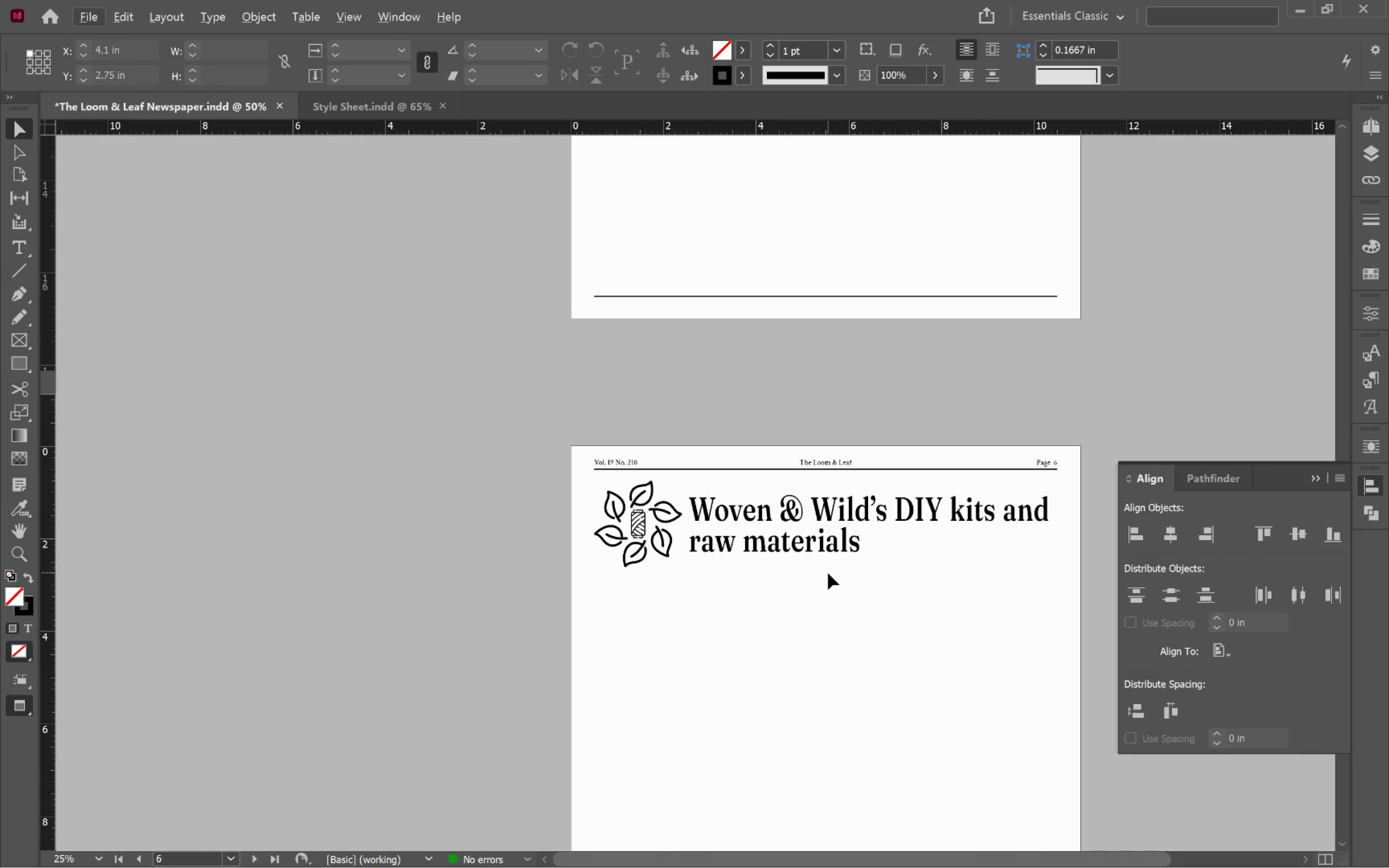 
hold_key(key=Space, duration=1.51)
 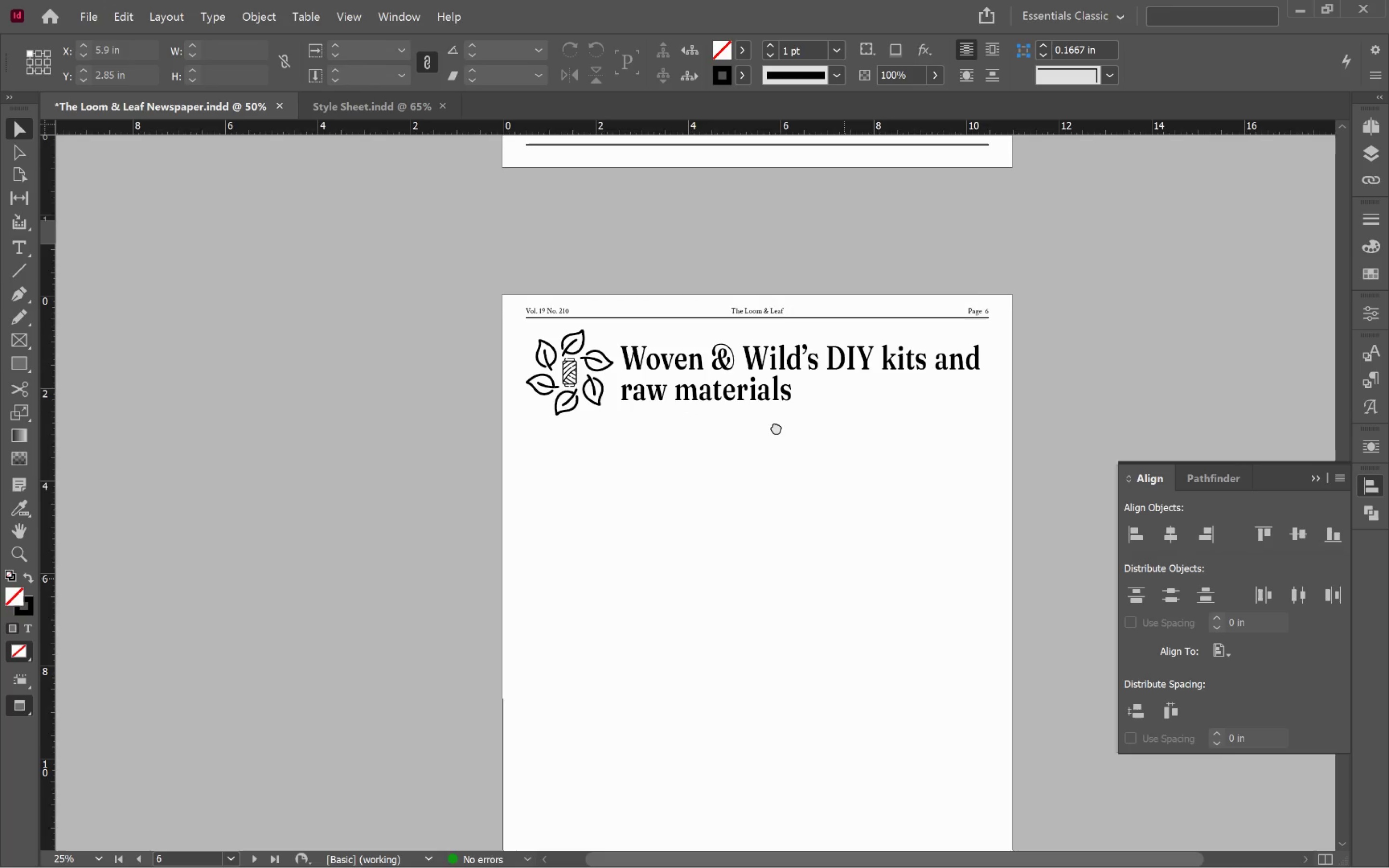 
left_click_drag(start_coordinate=[844, 578], to_coordinate=[776, 427])
 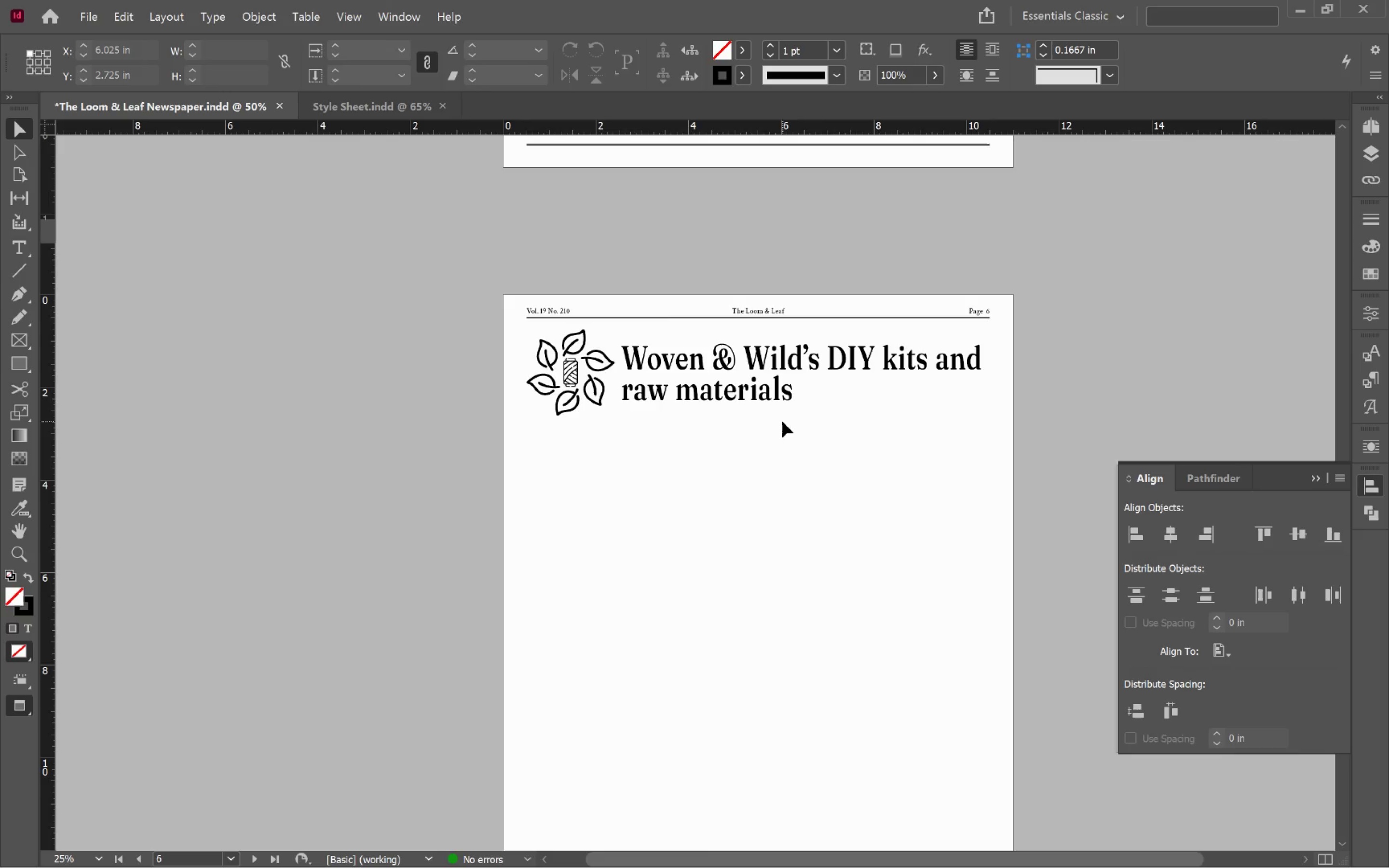 
hold_key(key=Space, duration=0.95)
 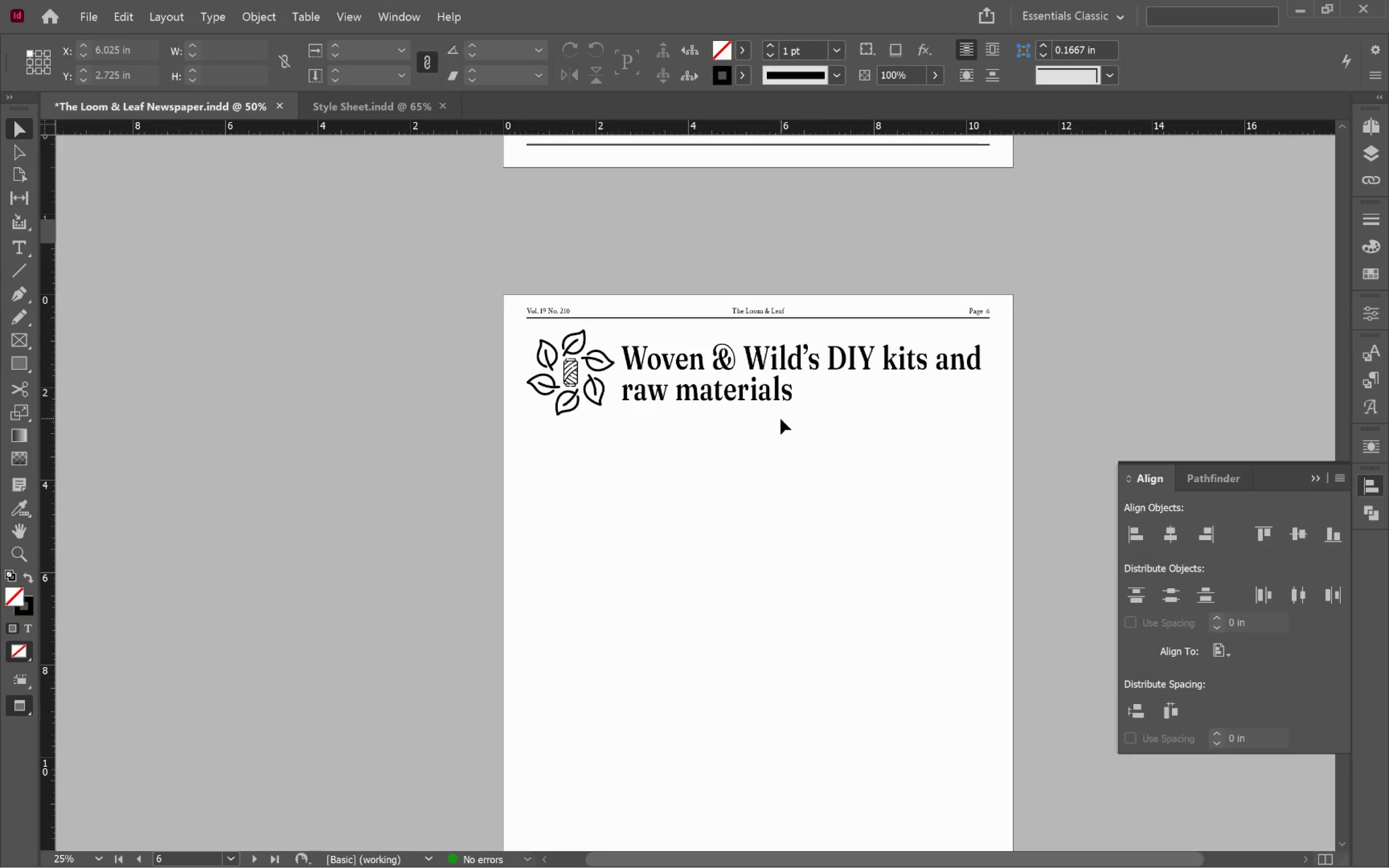 
key(Control+S)
 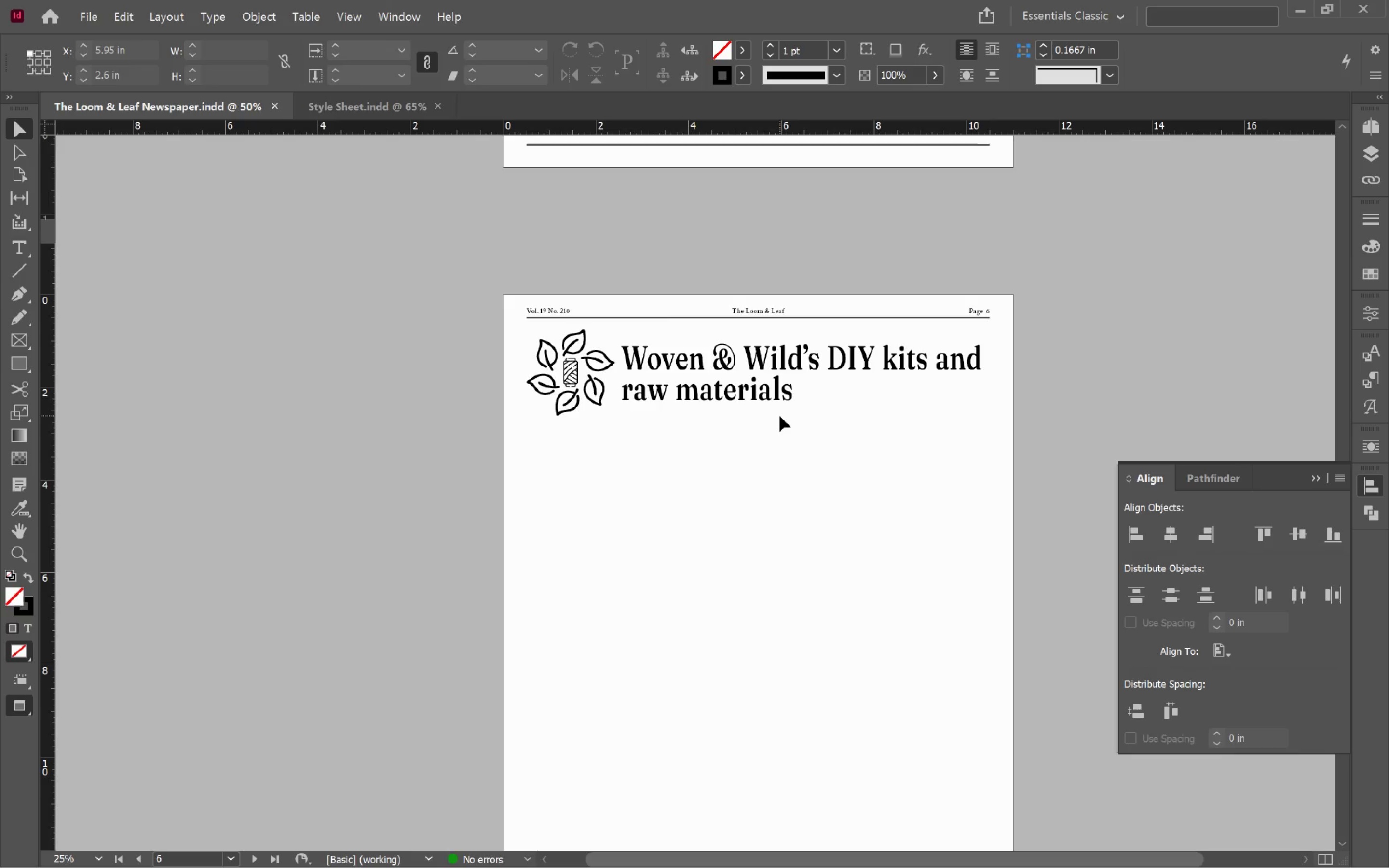 
key(W)
 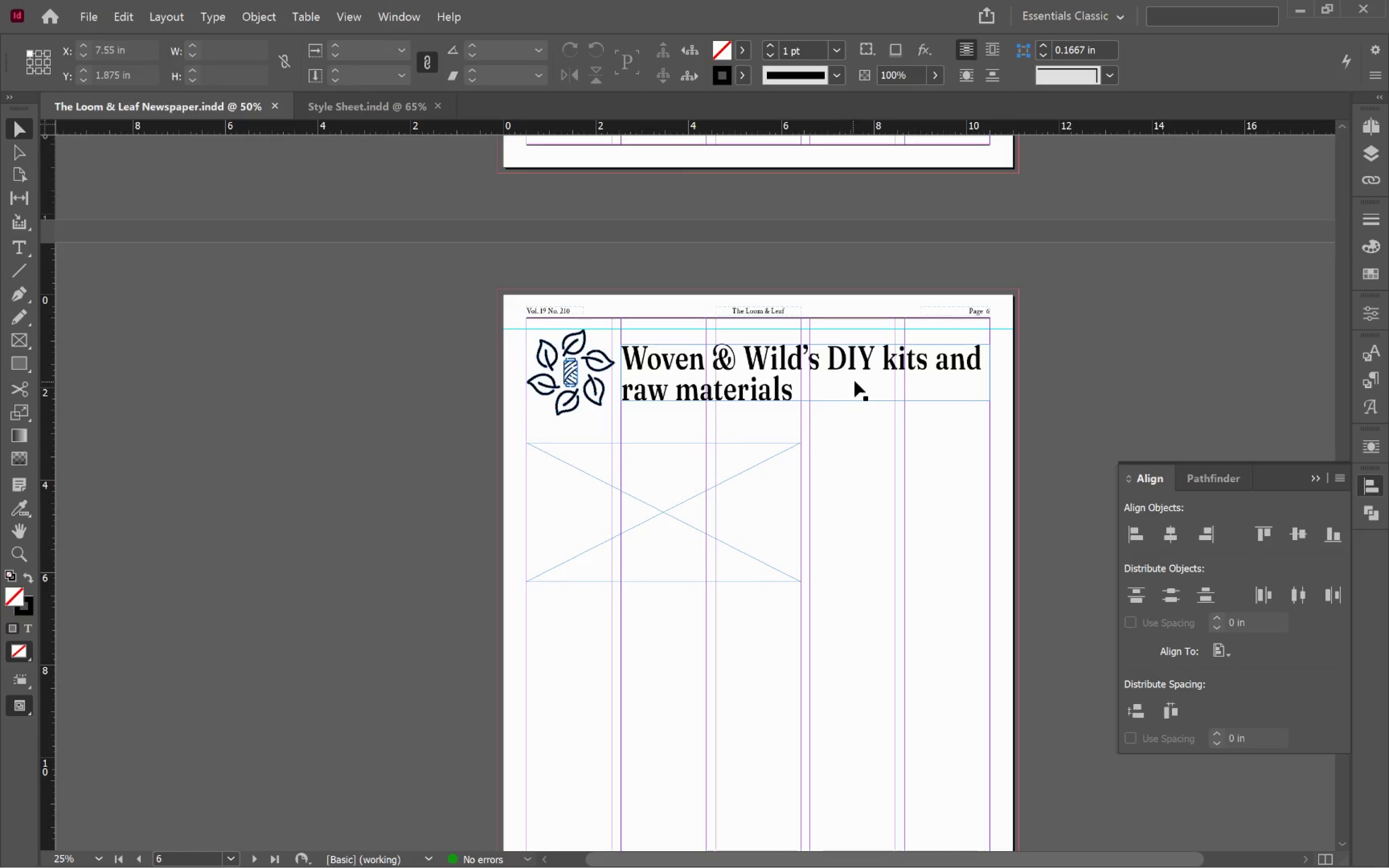 
left_click([856, 380])
 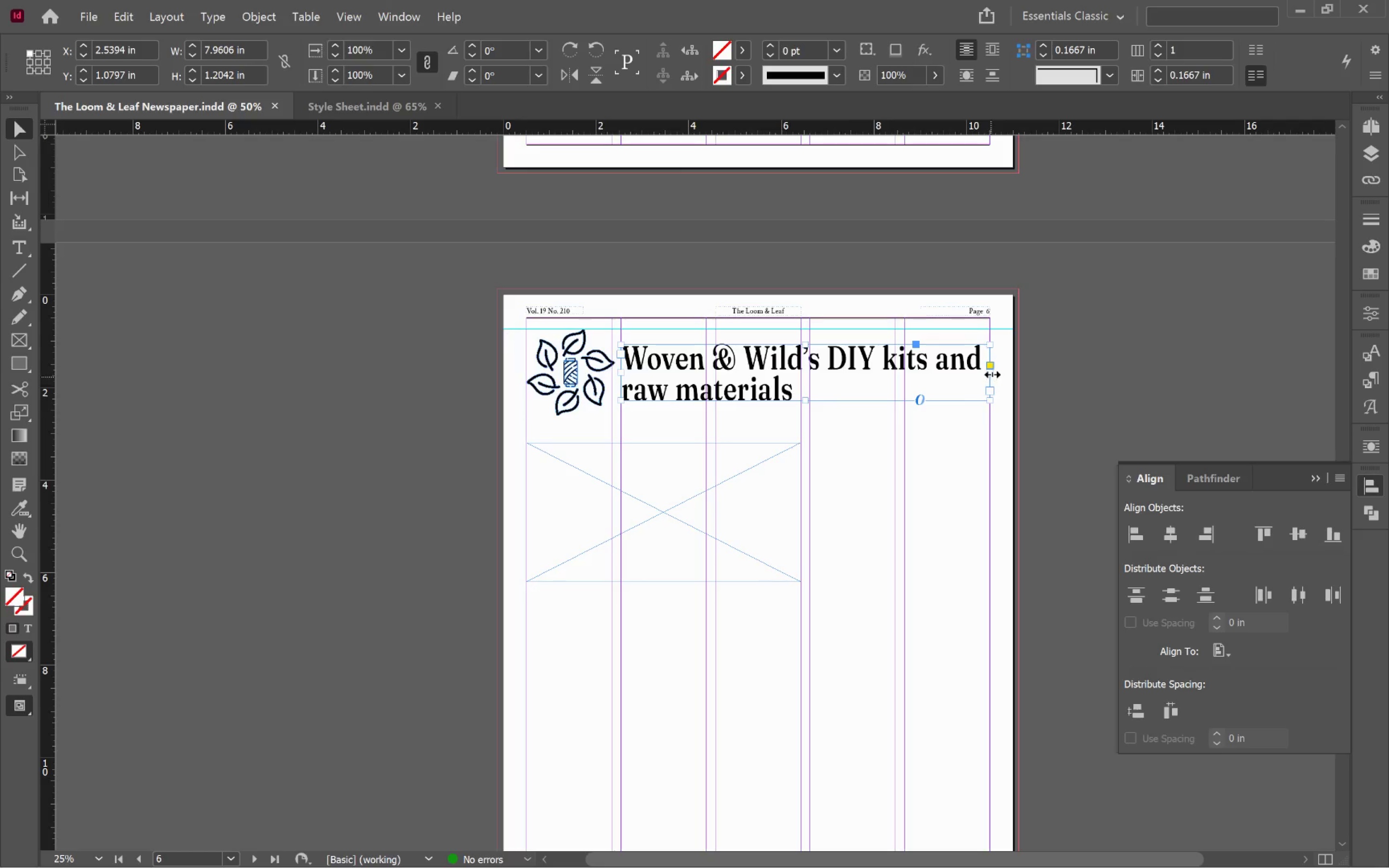 
left_click_drag(start_coordinate=[992, 373], to_coordinate=[893, 383])
 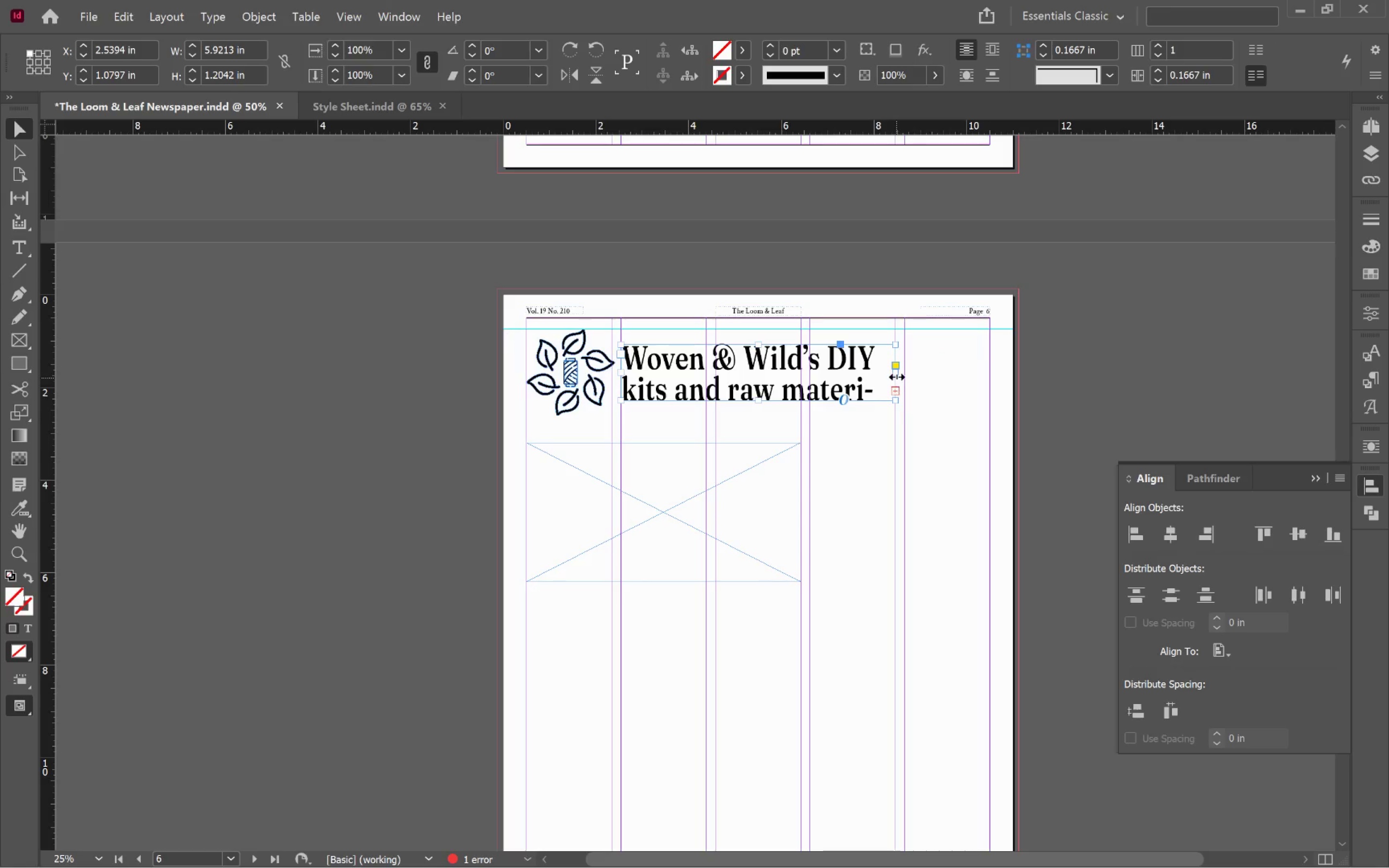 
double_click([897, 375])
 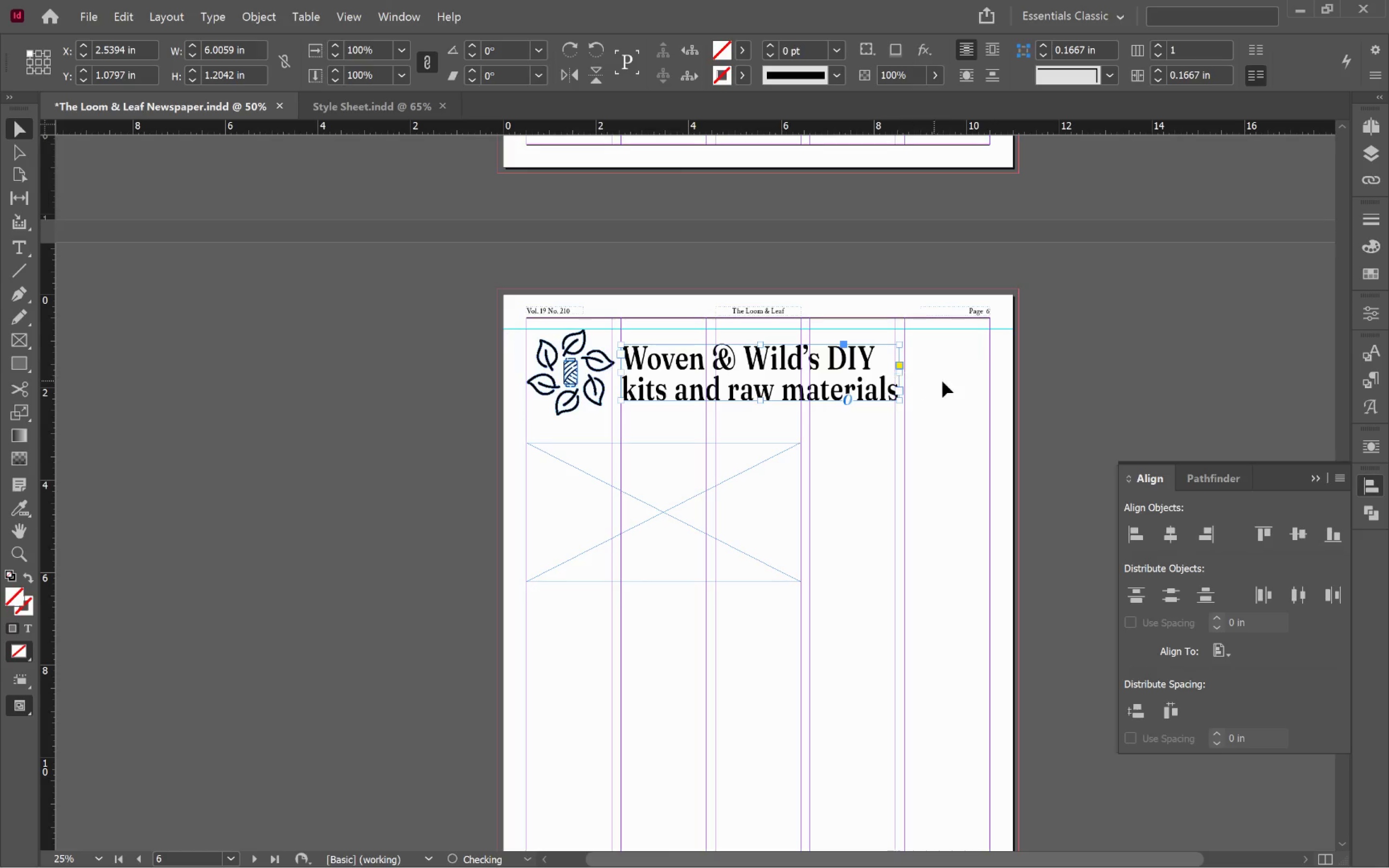 
left_click([960, 384])
 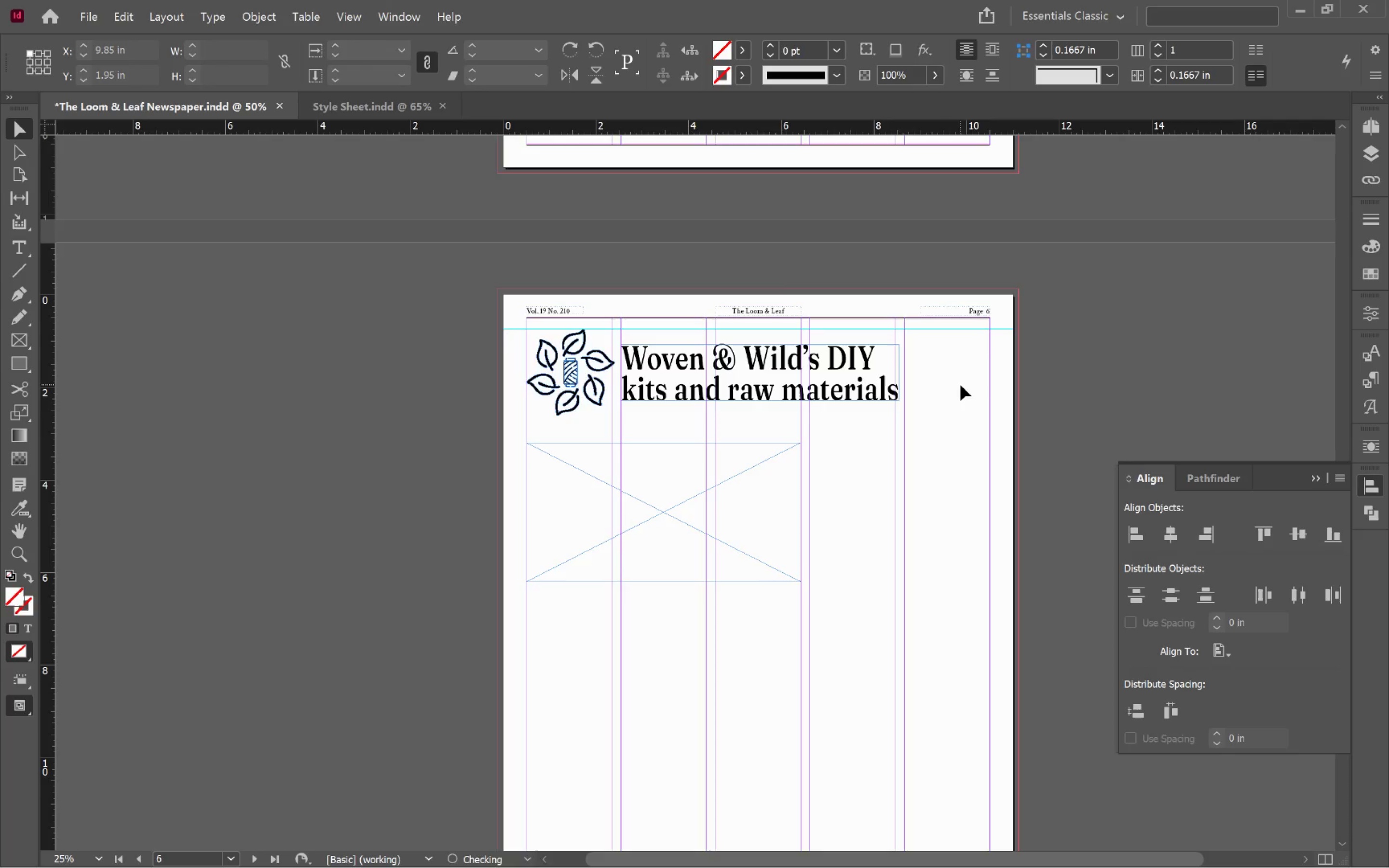 
key(W)
 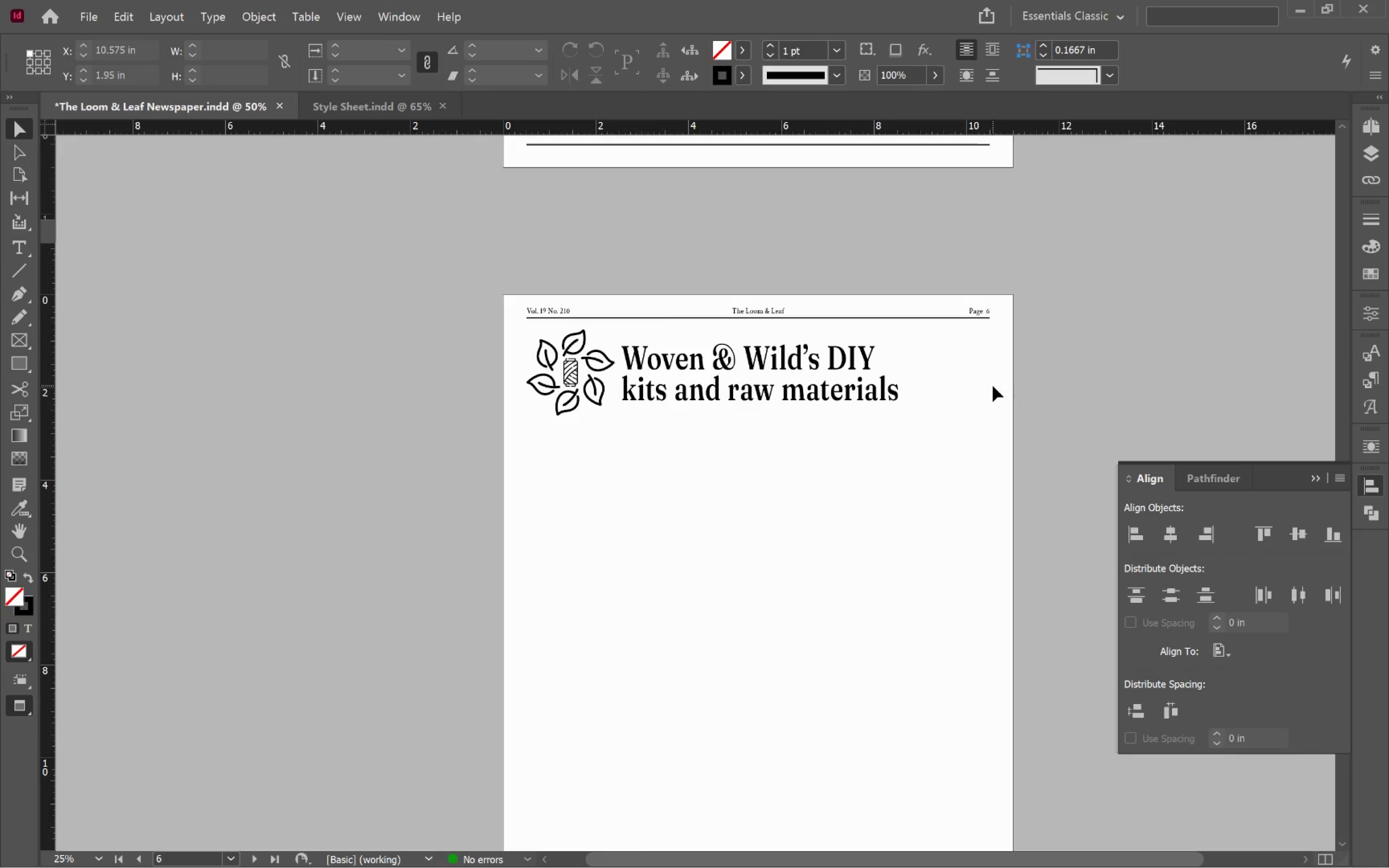 
wait(9.77)
 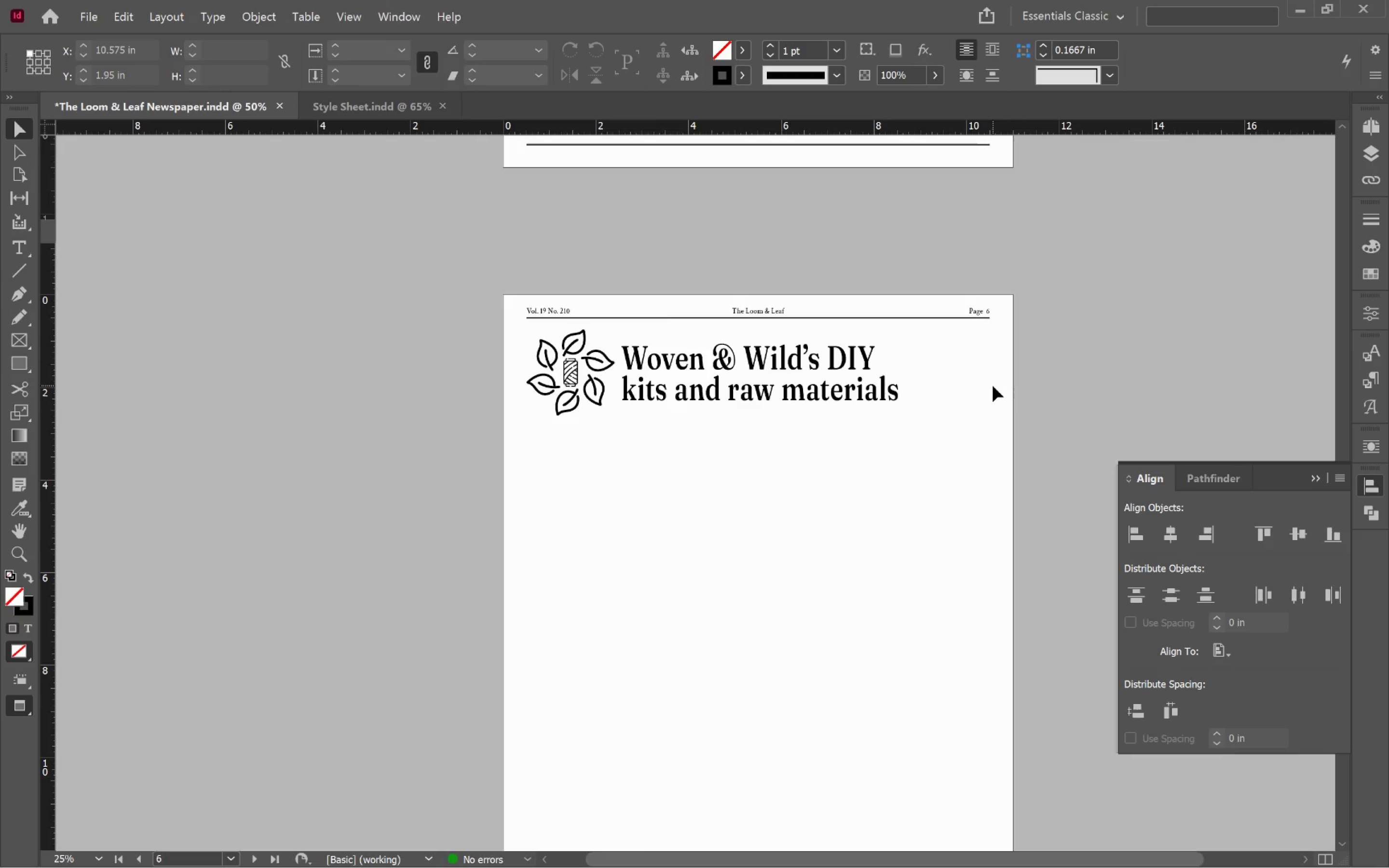 
key(Control+S)
 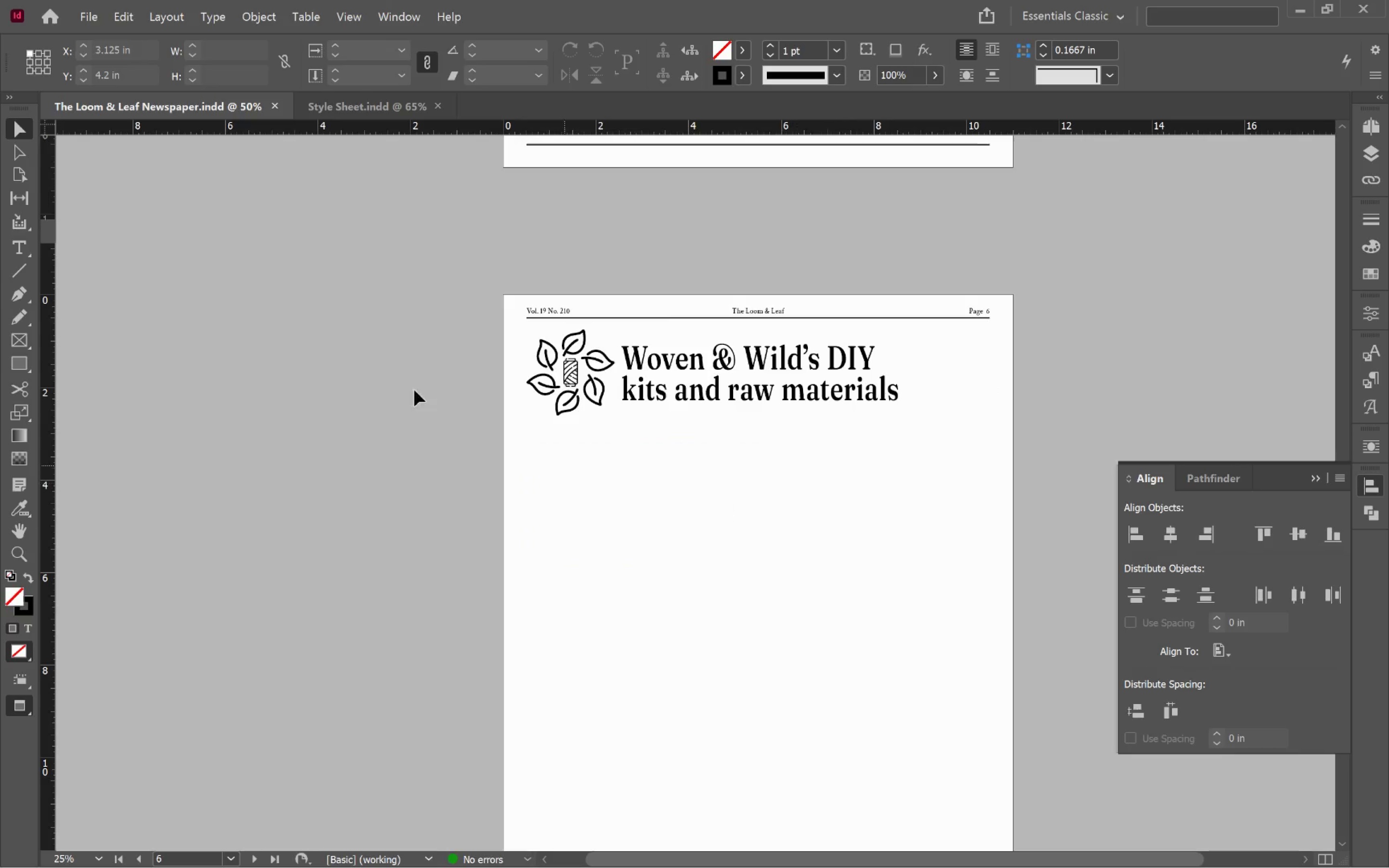 
left_click([383, 109])
 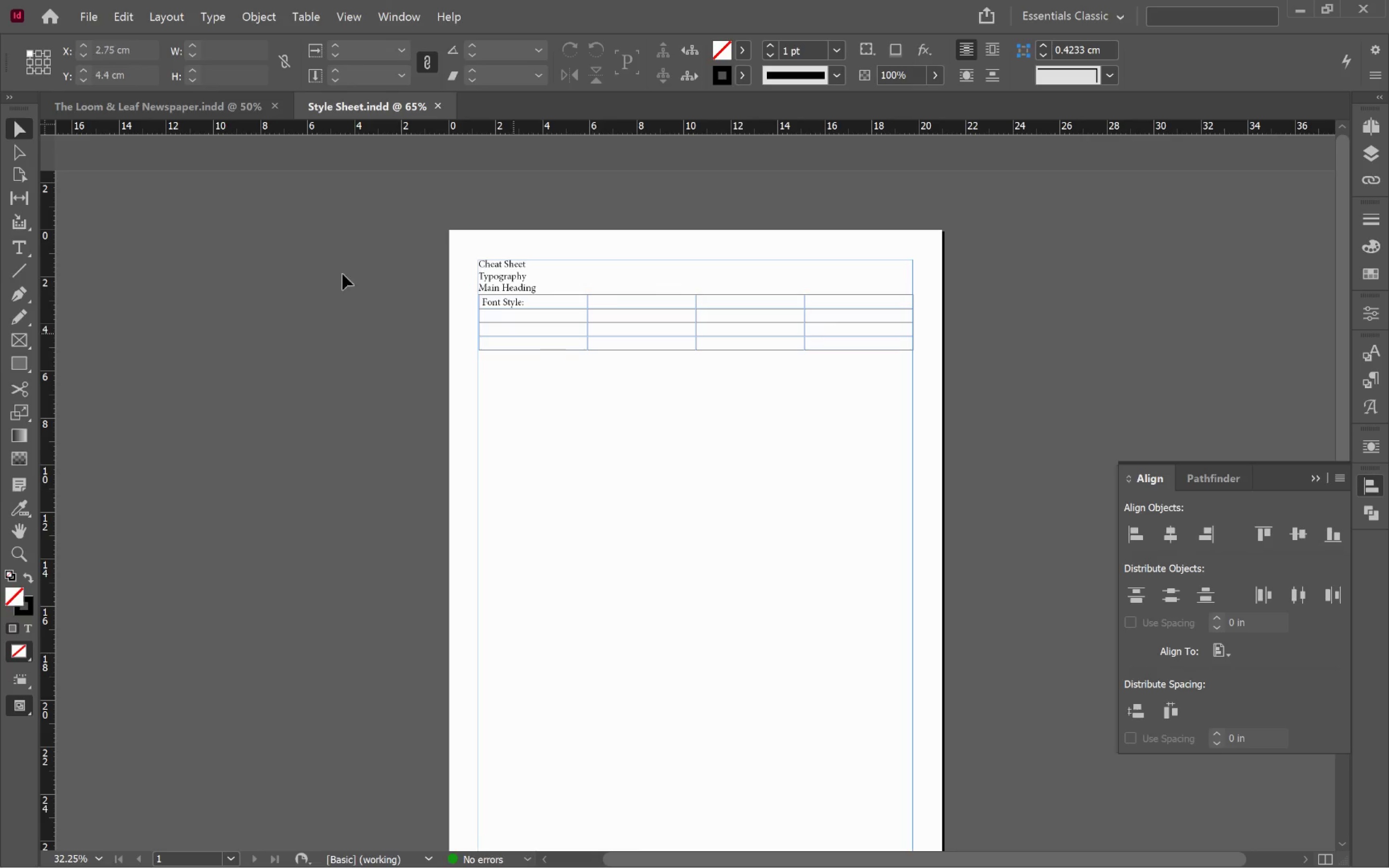 
left_click([135, 102])
 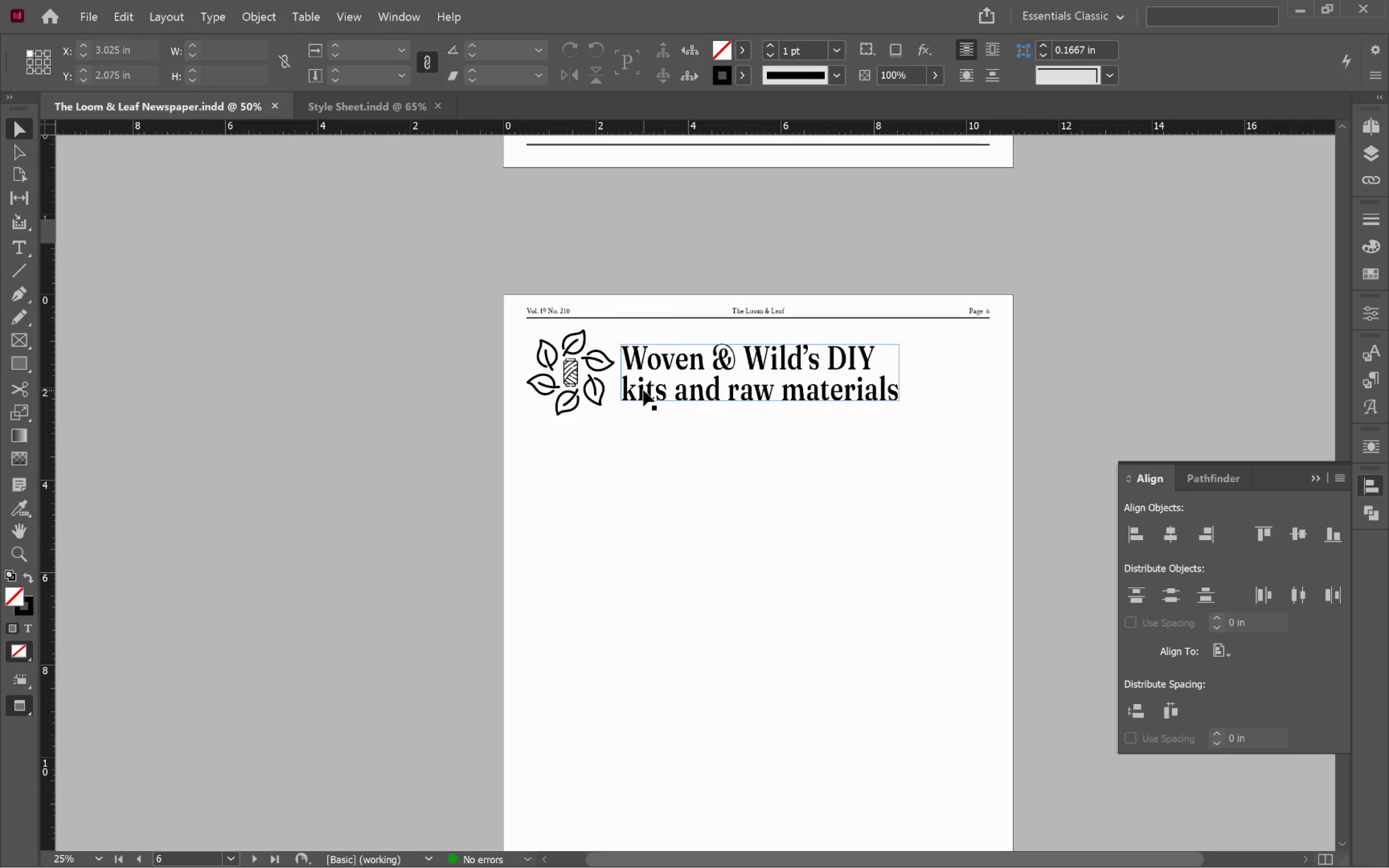 
wait(8.16)
 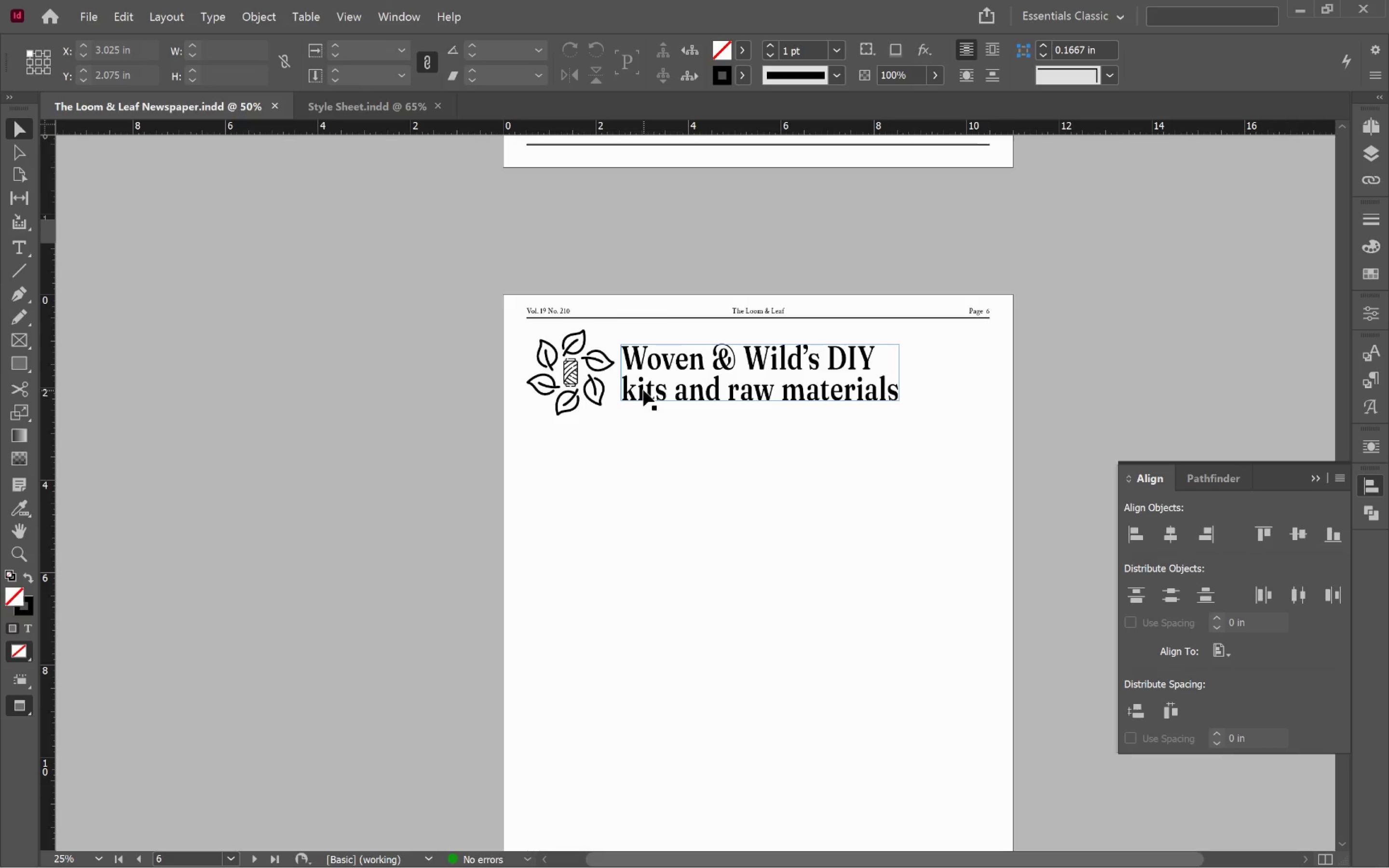 
left_click([837, 488])
 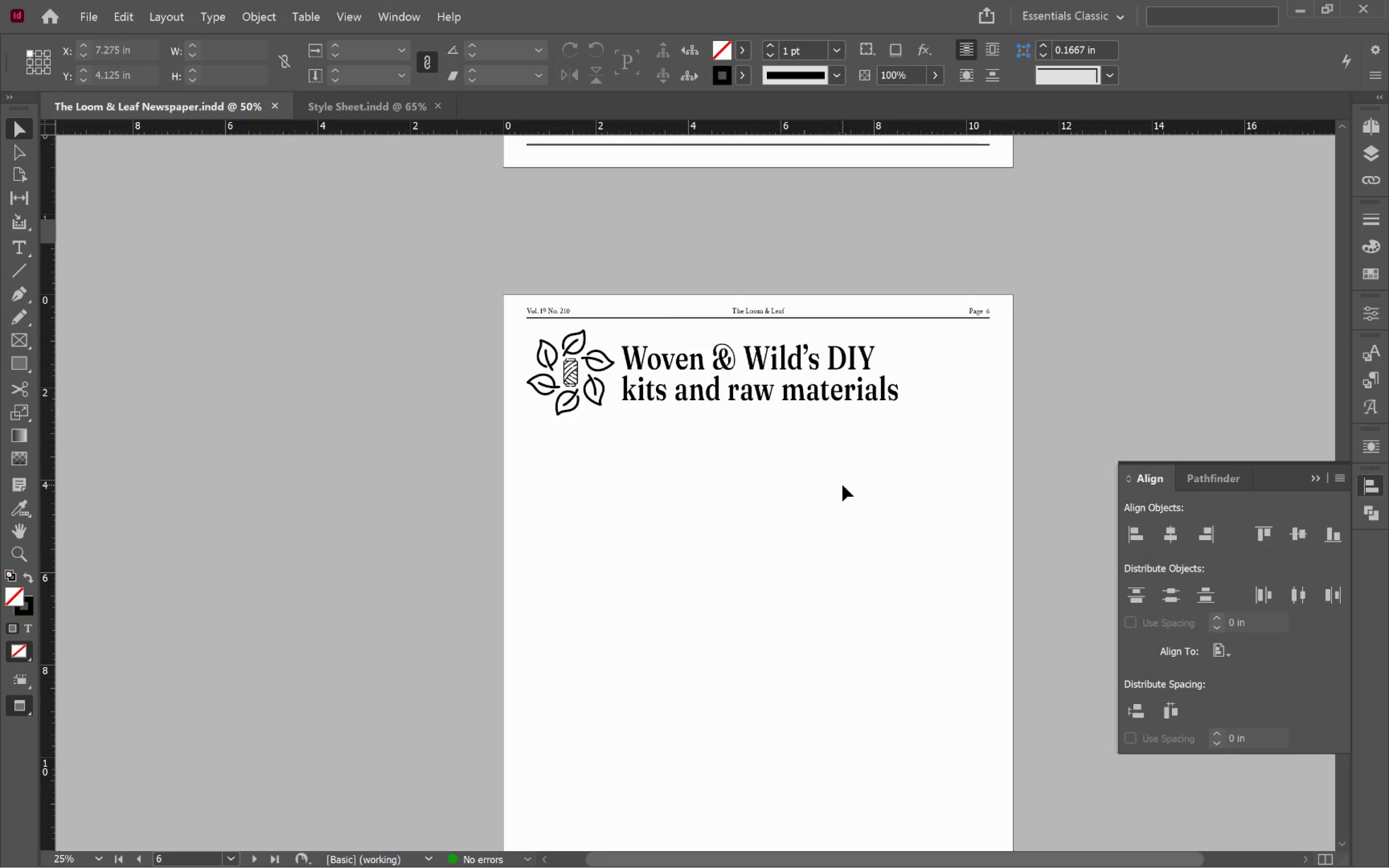 
key(W)
 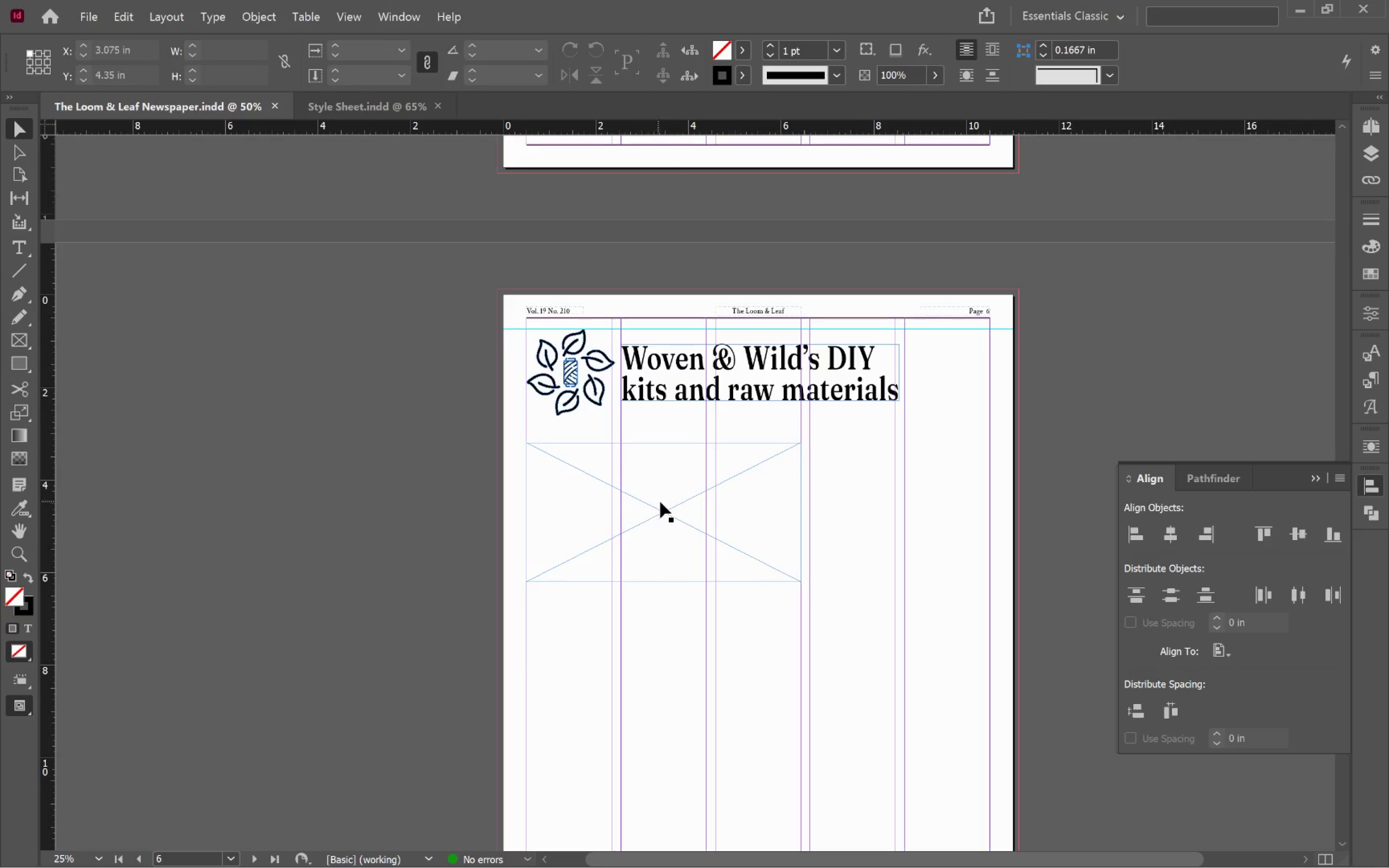 
left_click([661, 502])
 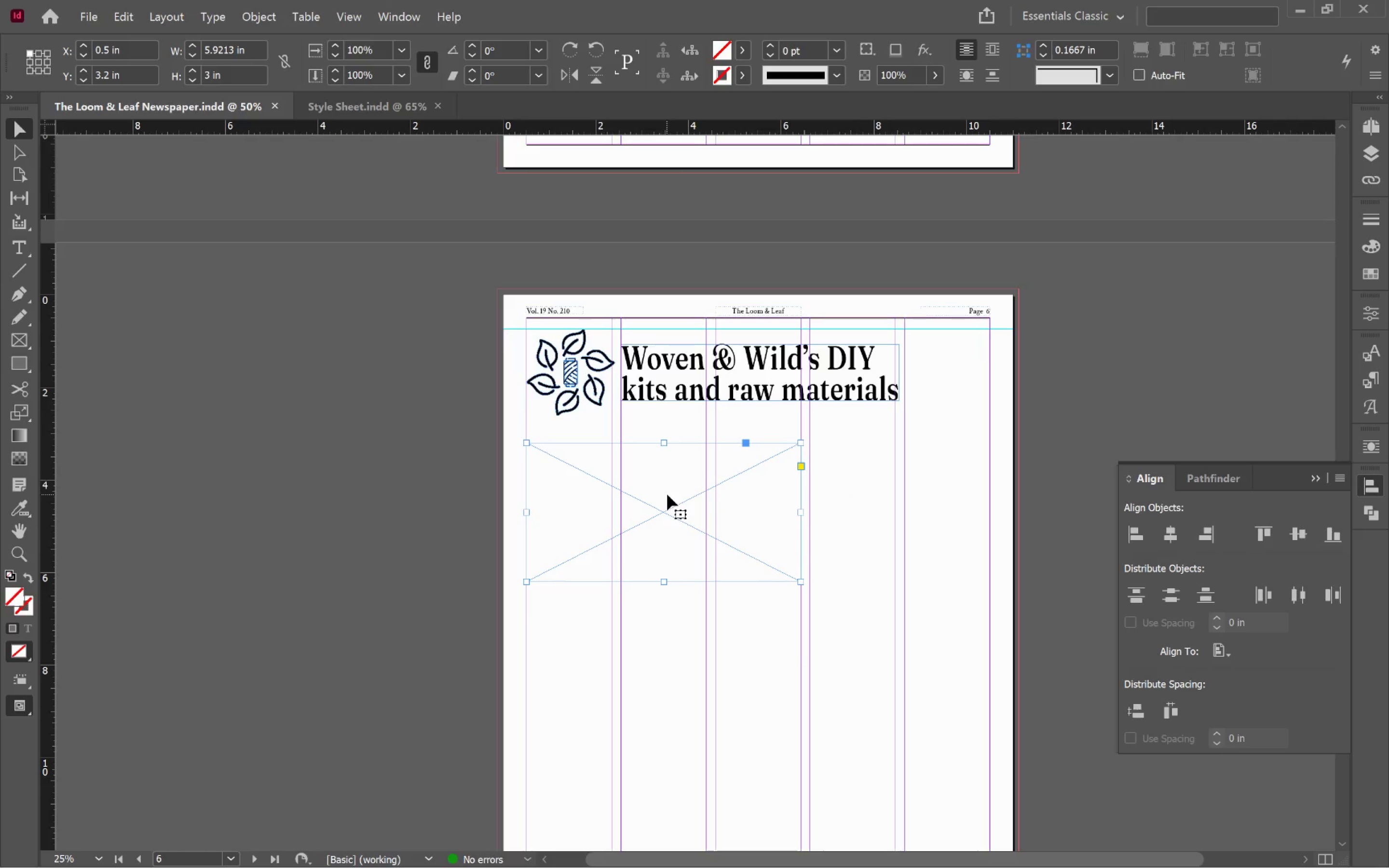 
wait(9.6)
 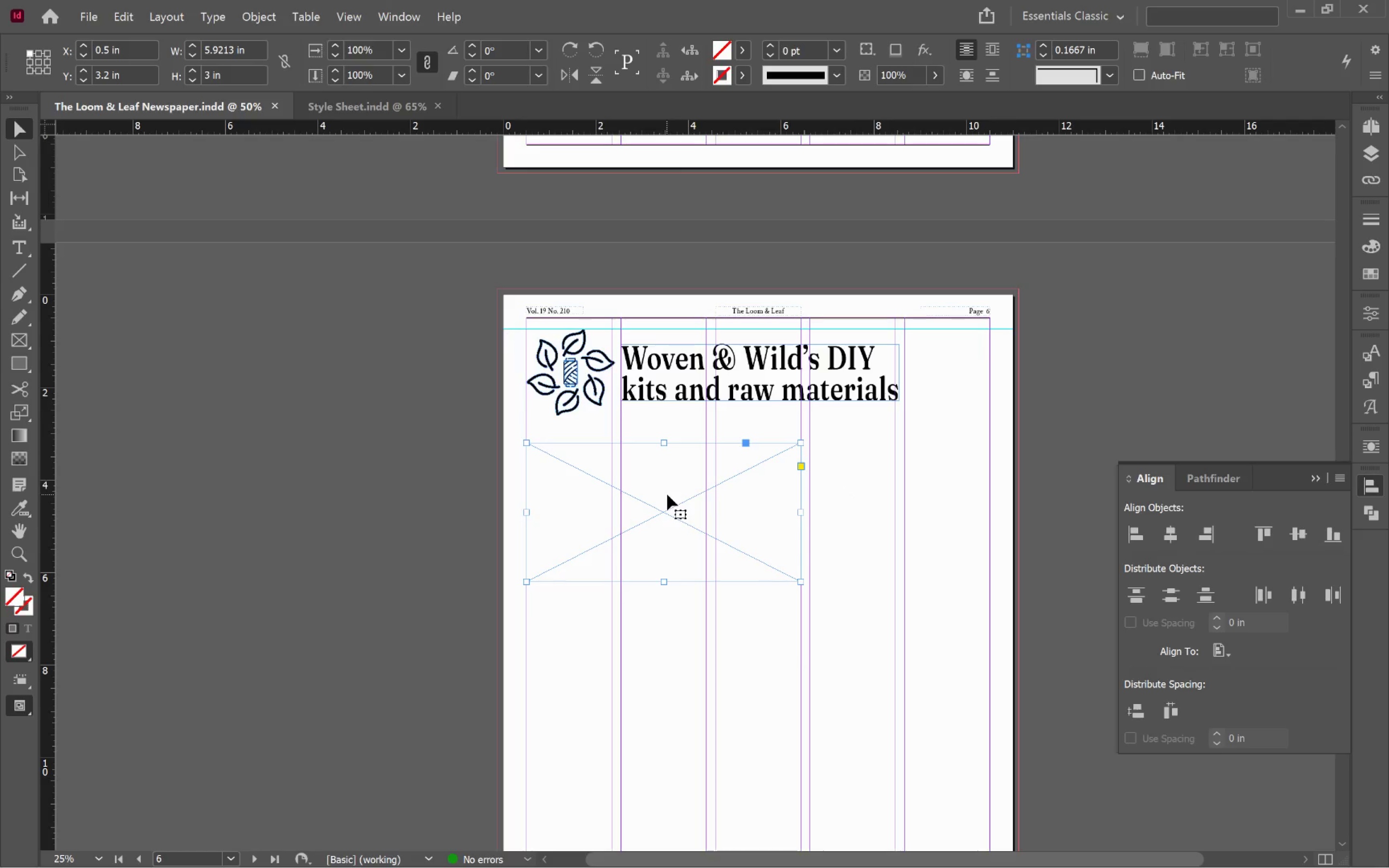 
key(Alt+Tab)
 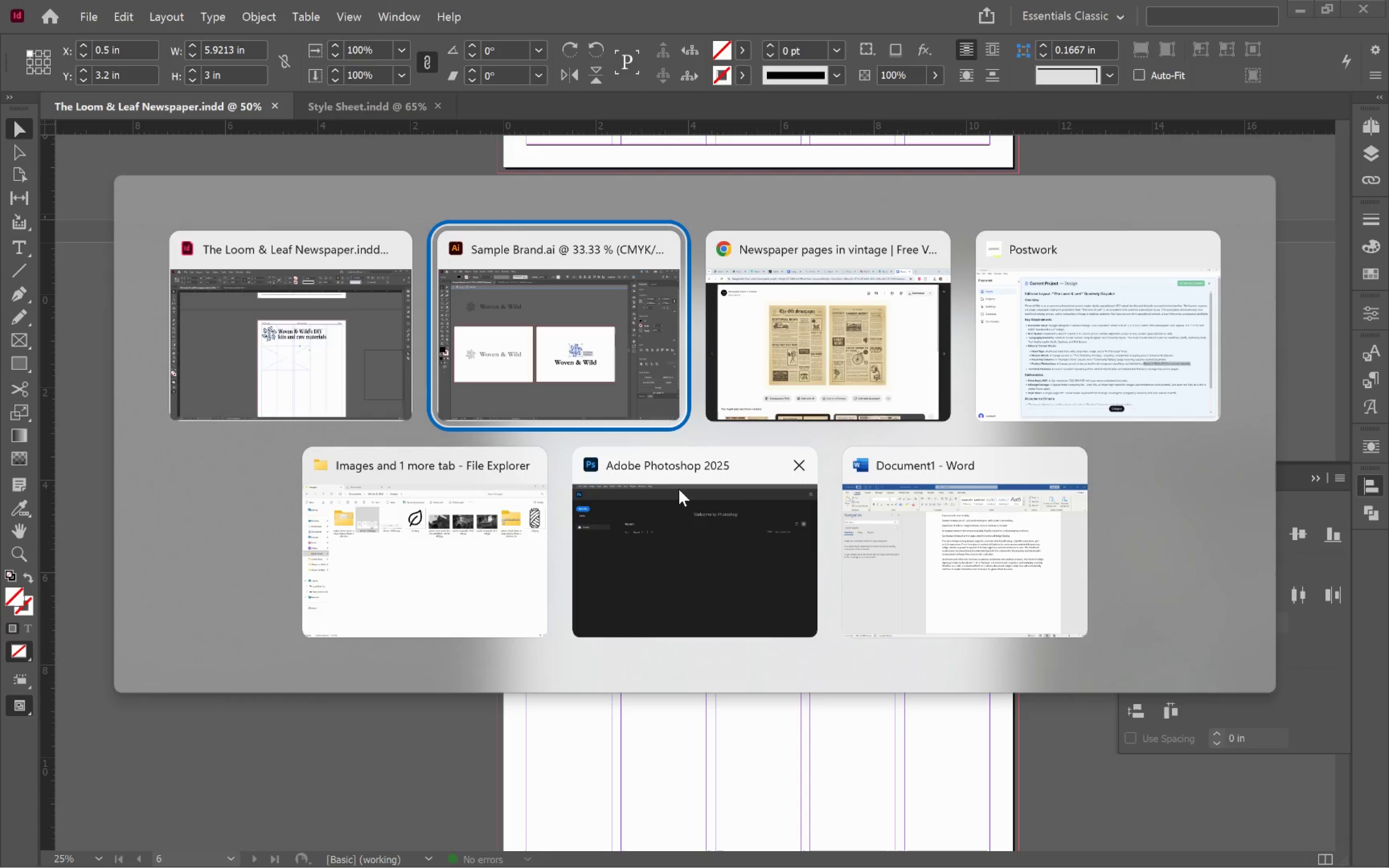 
key(Alt+Tab)
 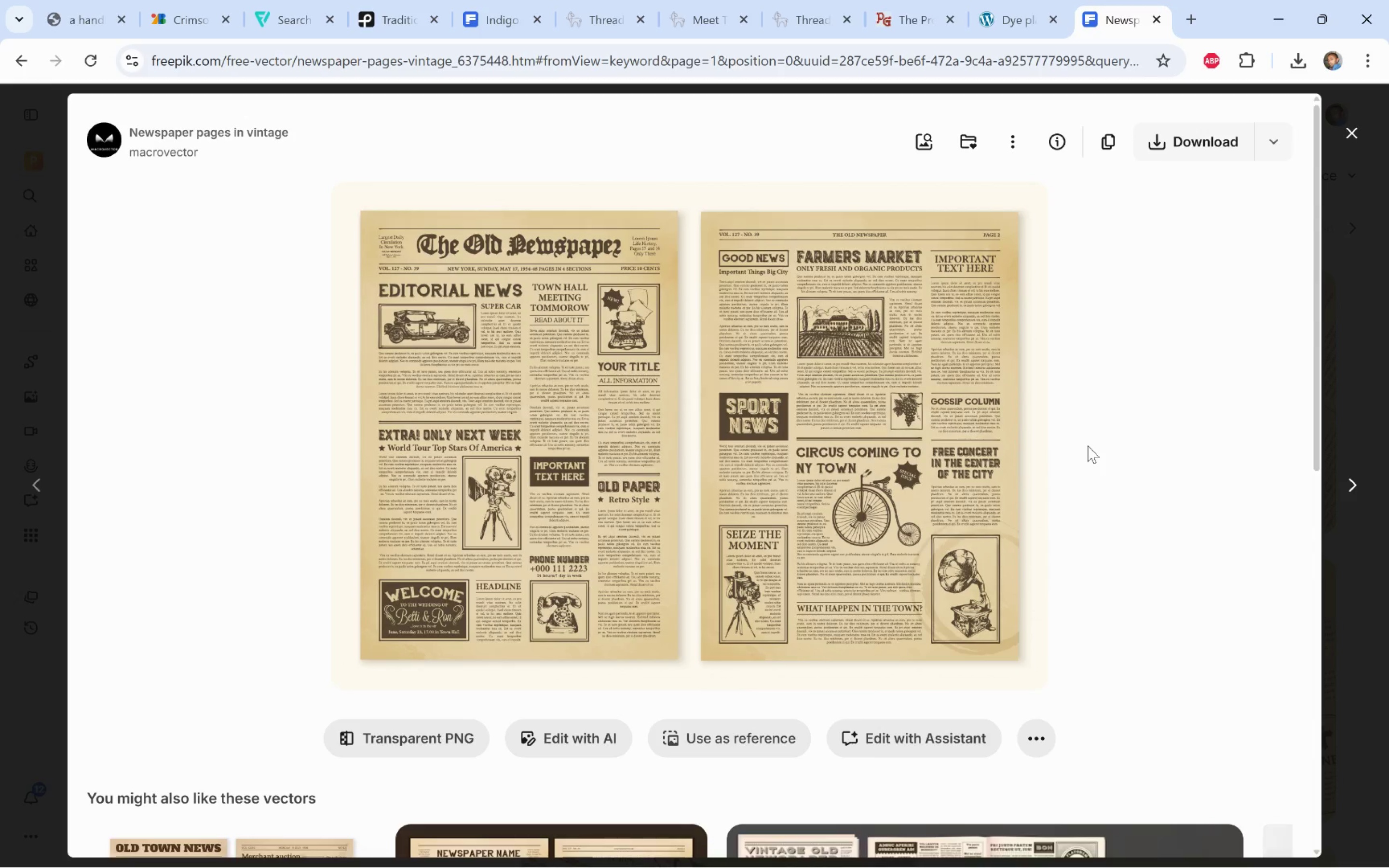 
wait(12.72)
 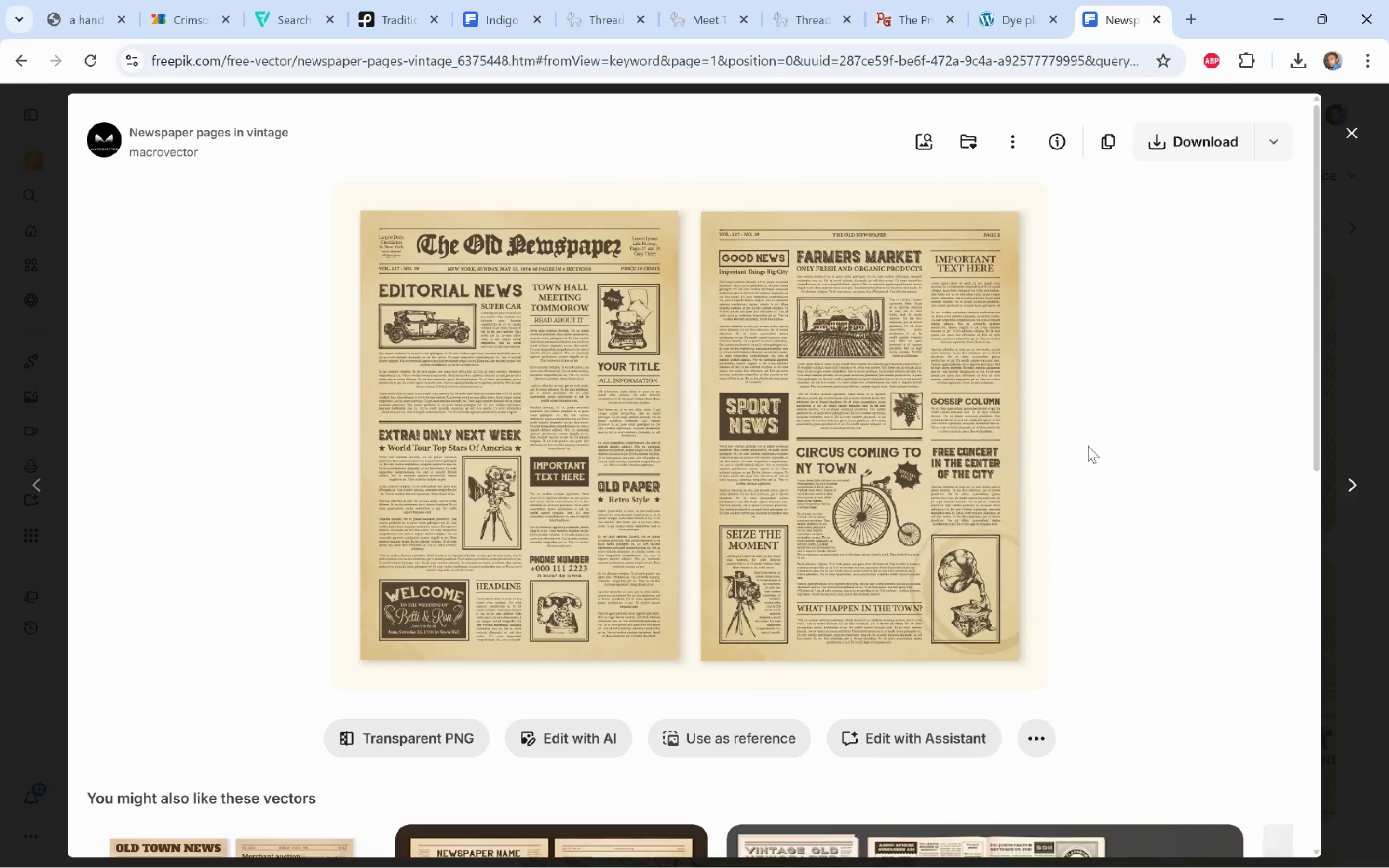 
left_click([1363, 324])
 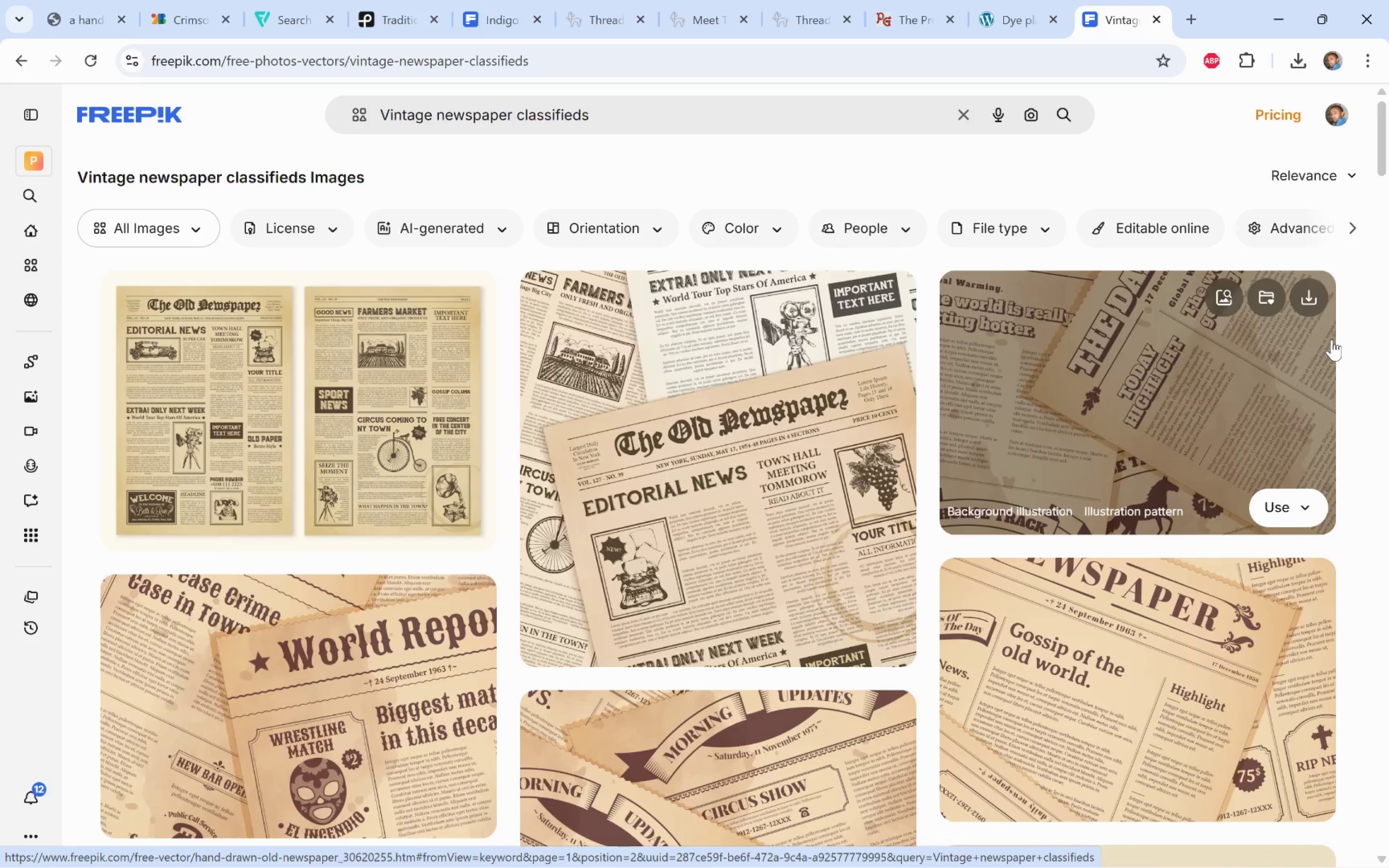 
wait(38.71)
 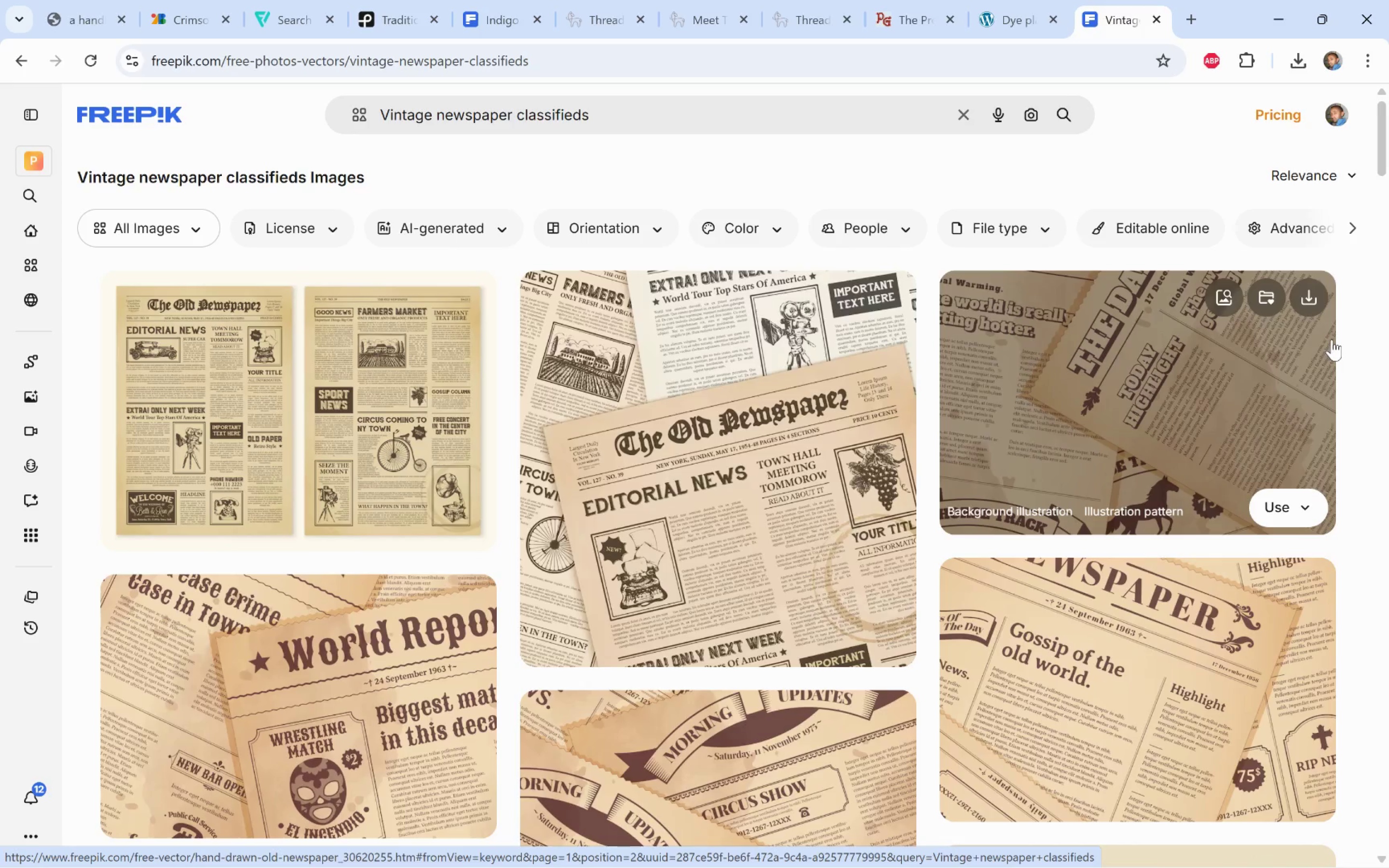 
scroll: coordinate [1142, 382], scroll_direction: down, amount: 3.0
 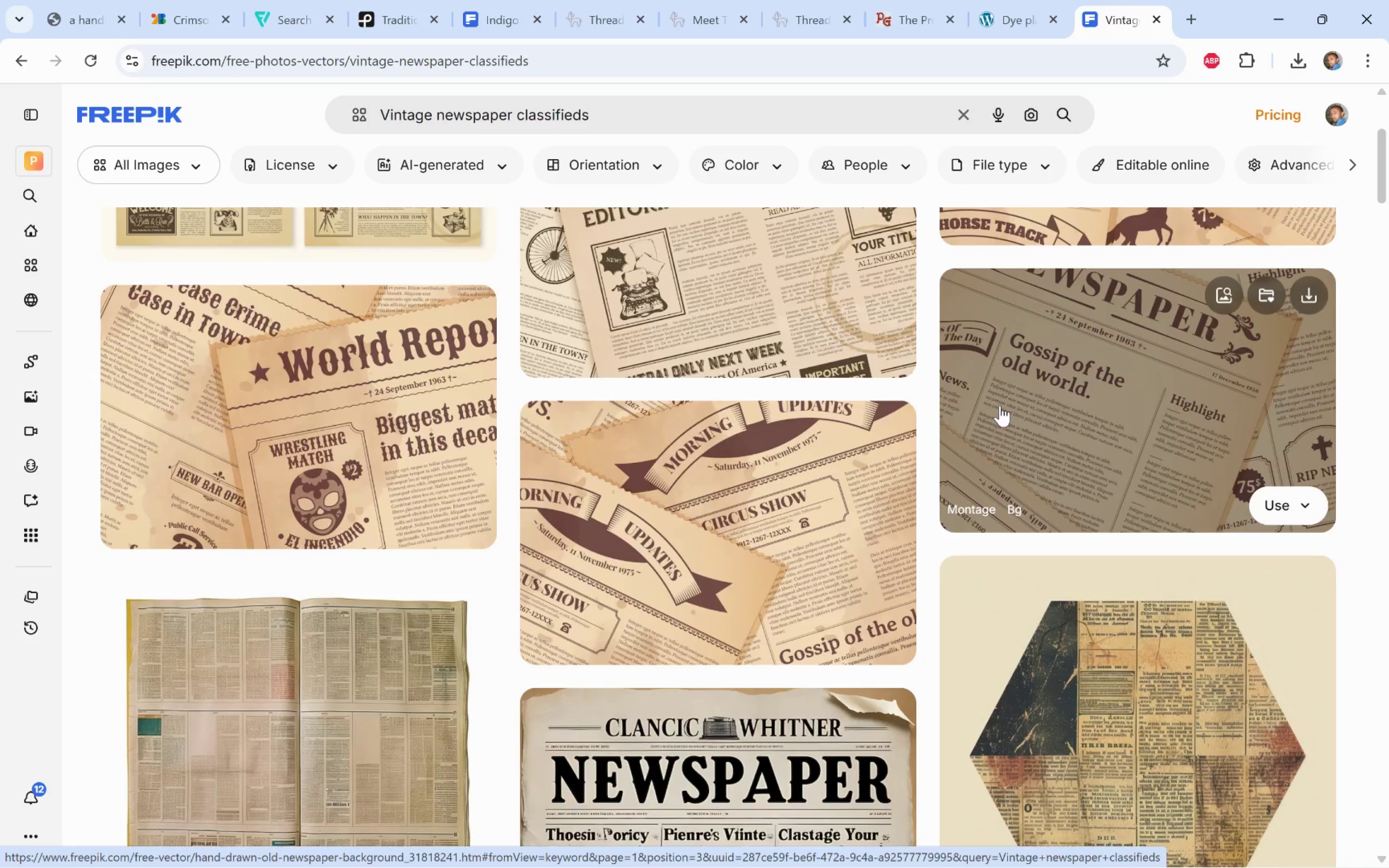 
scroll: coordinate [1000, 406], scroll_direction: up, amount: 6.0
 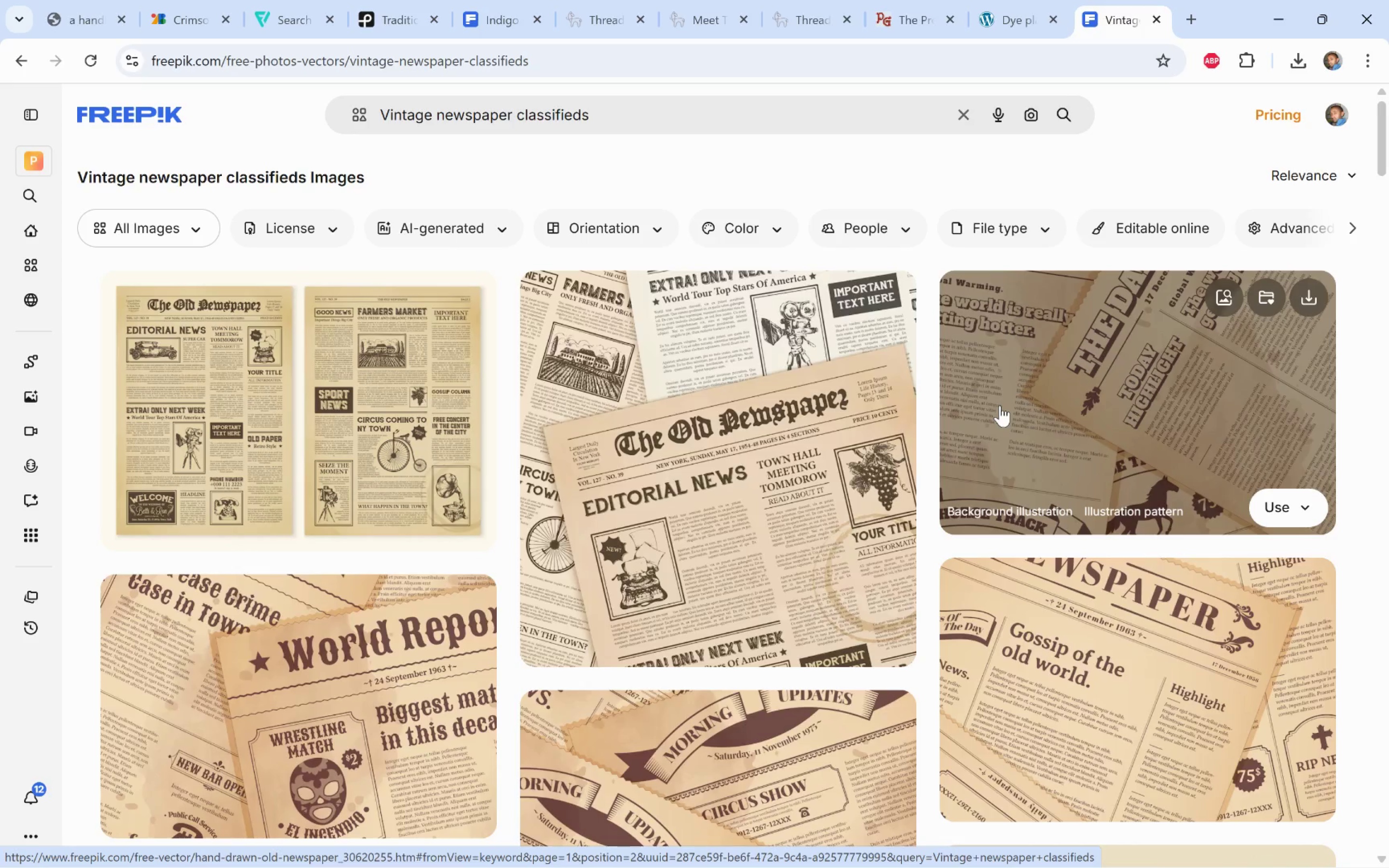 
wait(62.26)
 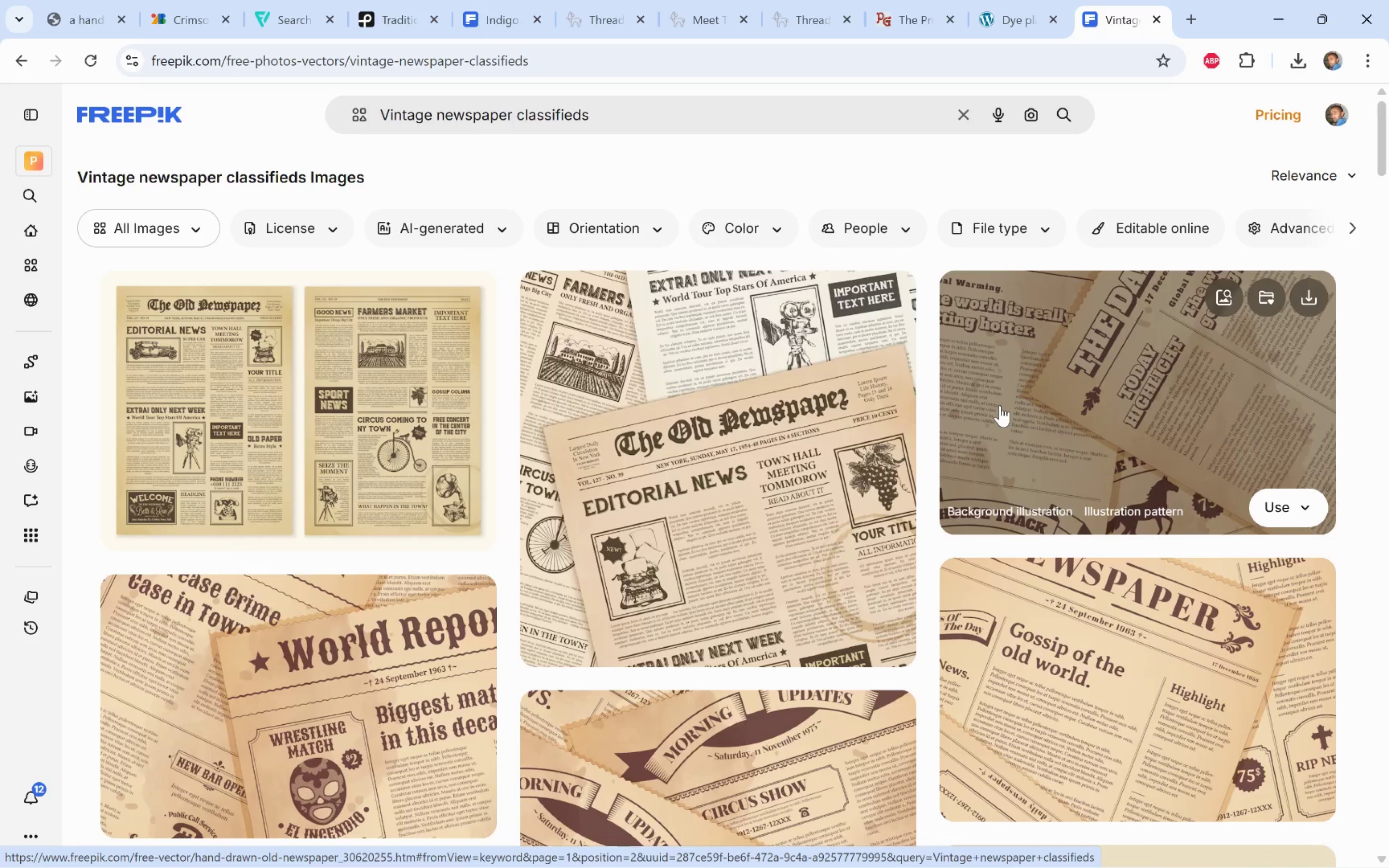 
key(Alt+AltLeft)
 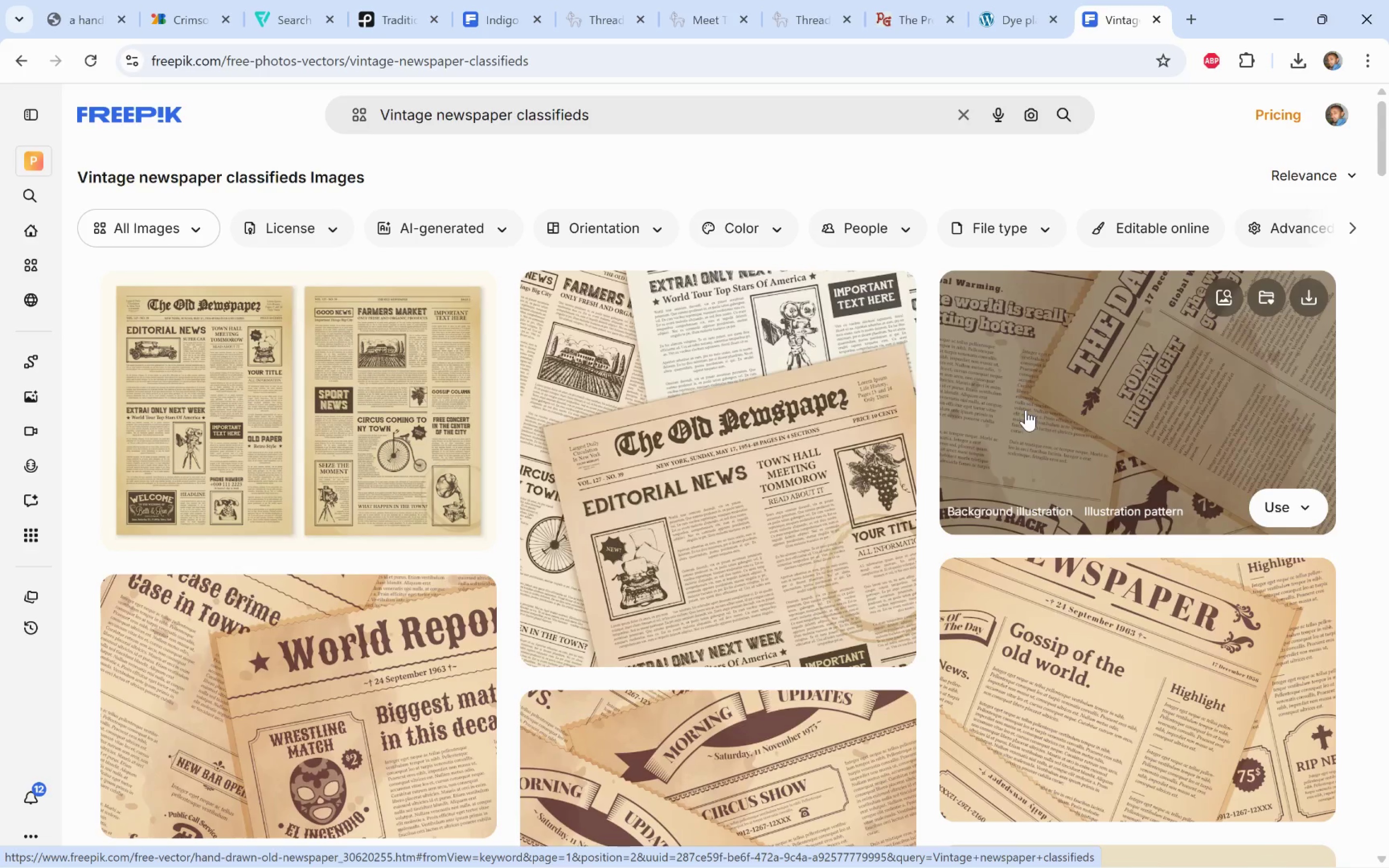 
key(Alt+Tab)
 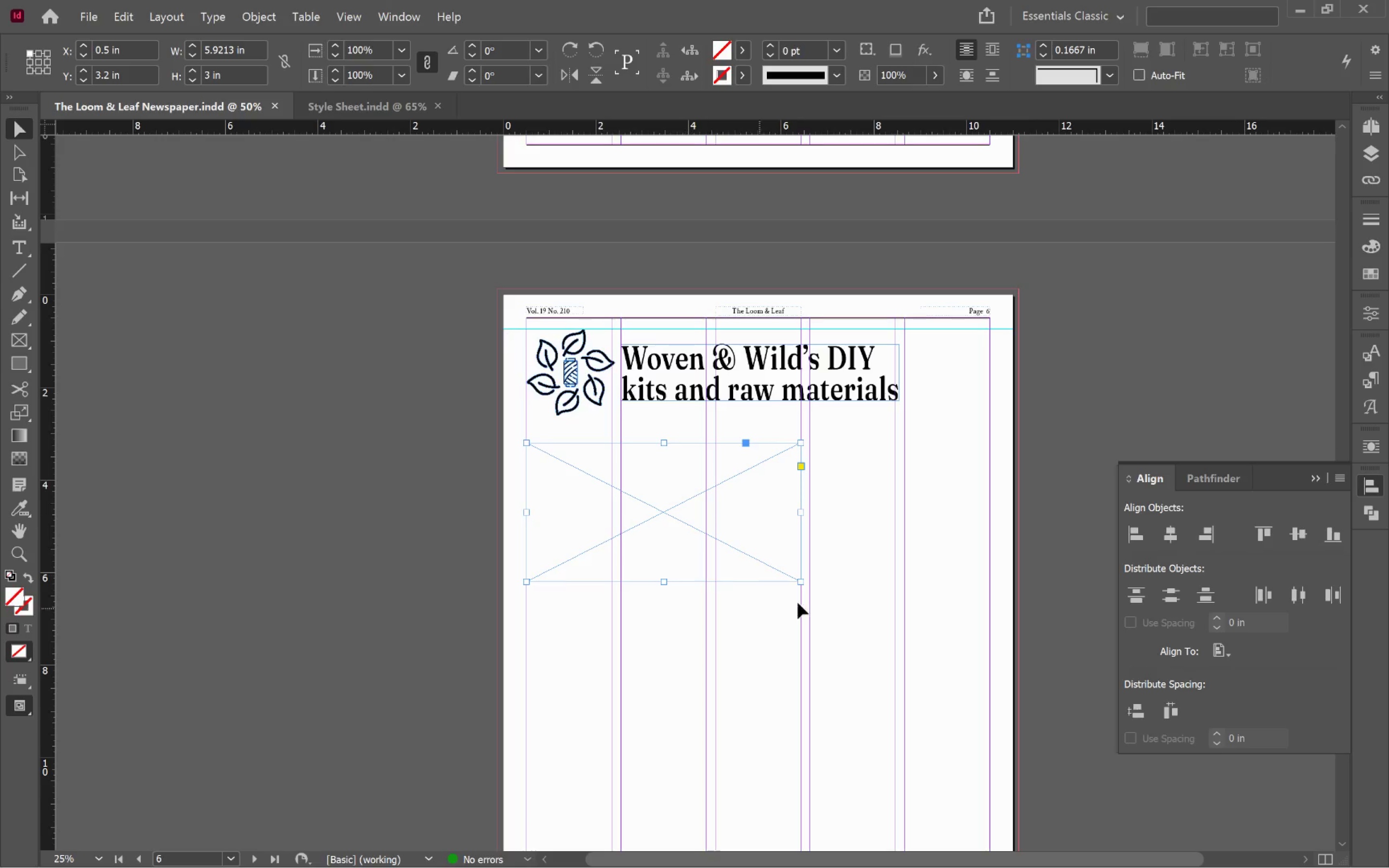 
left_click([845, 557])
 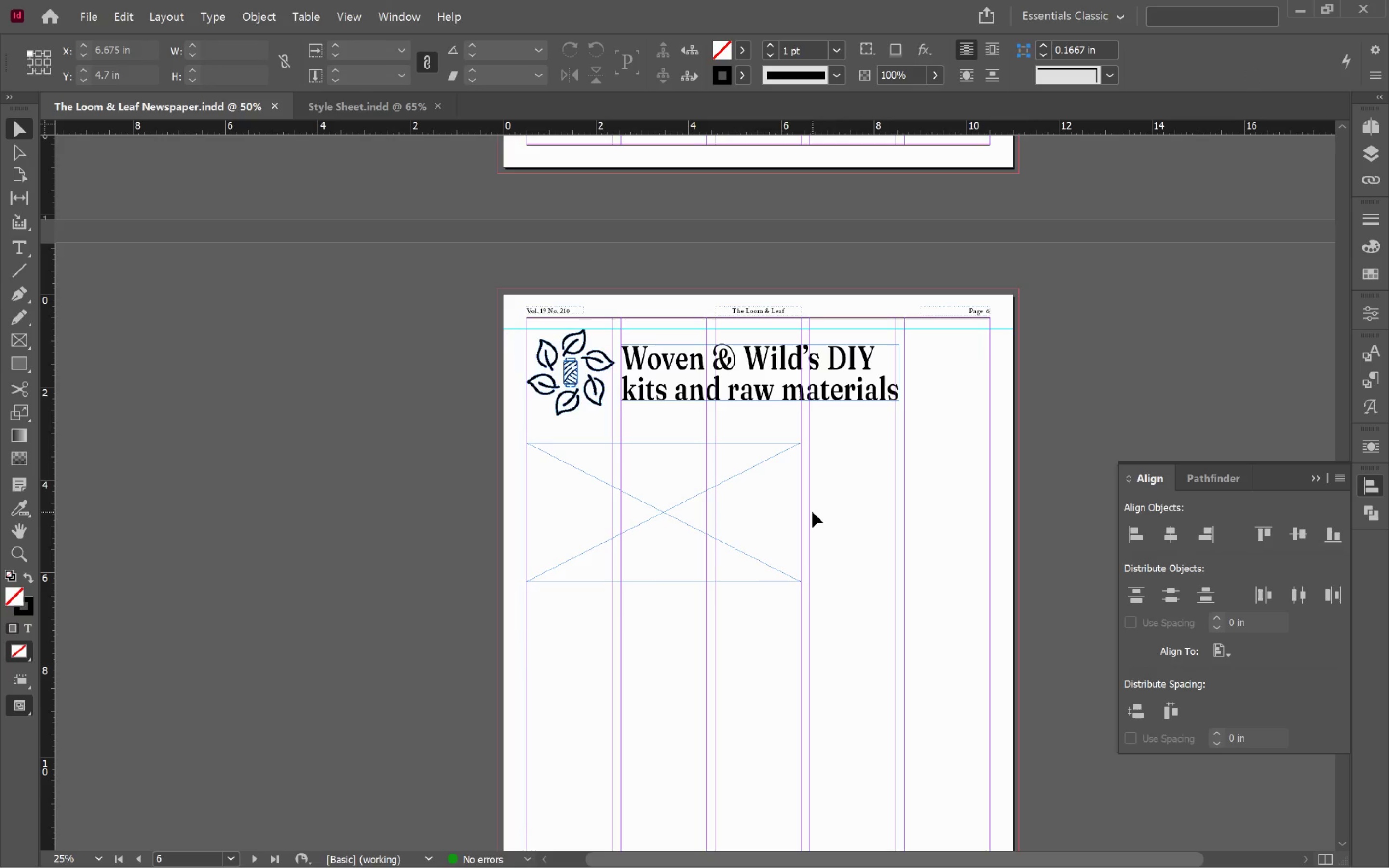 
wait(5.21)
 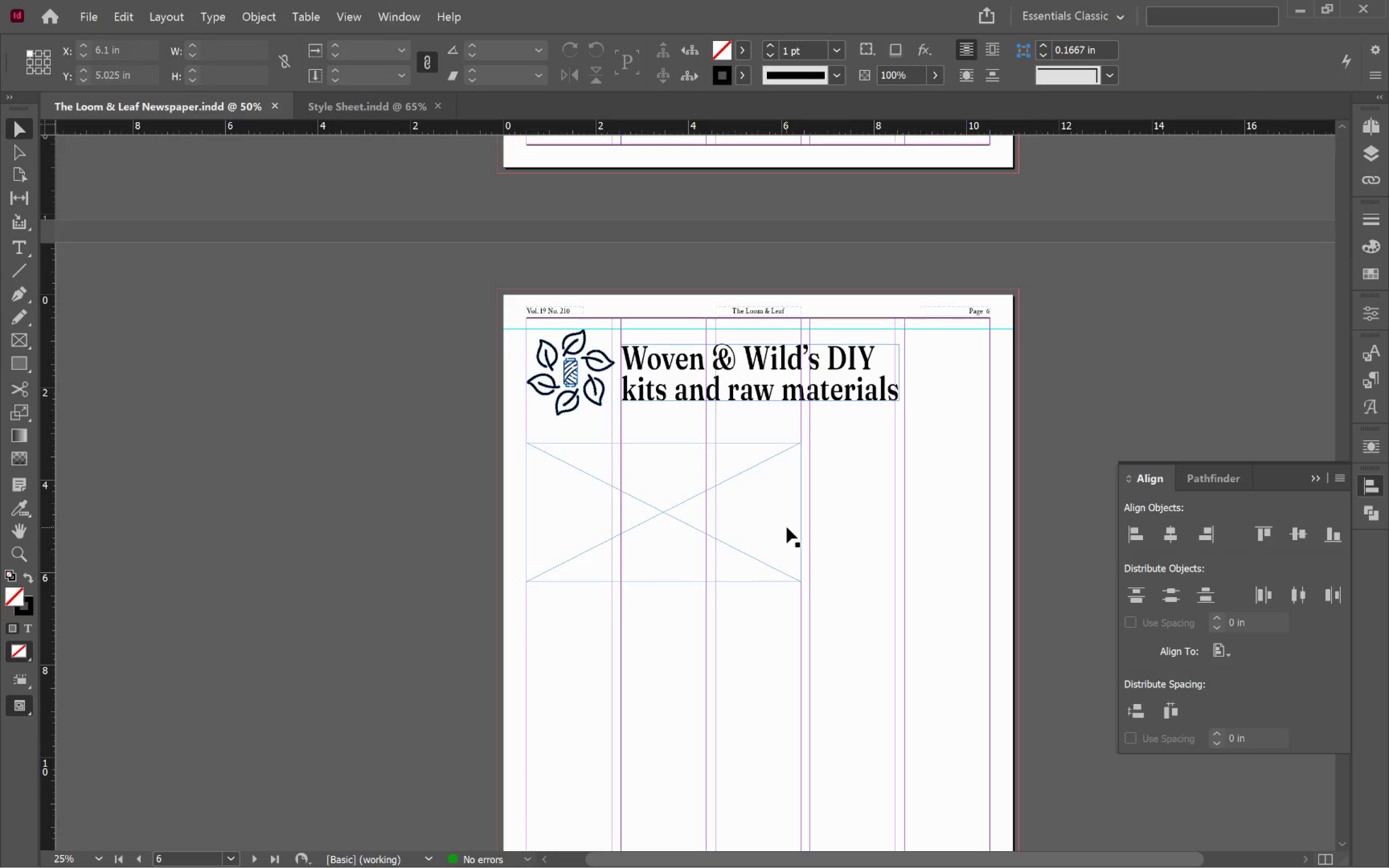 
key(Alt+Tab)
 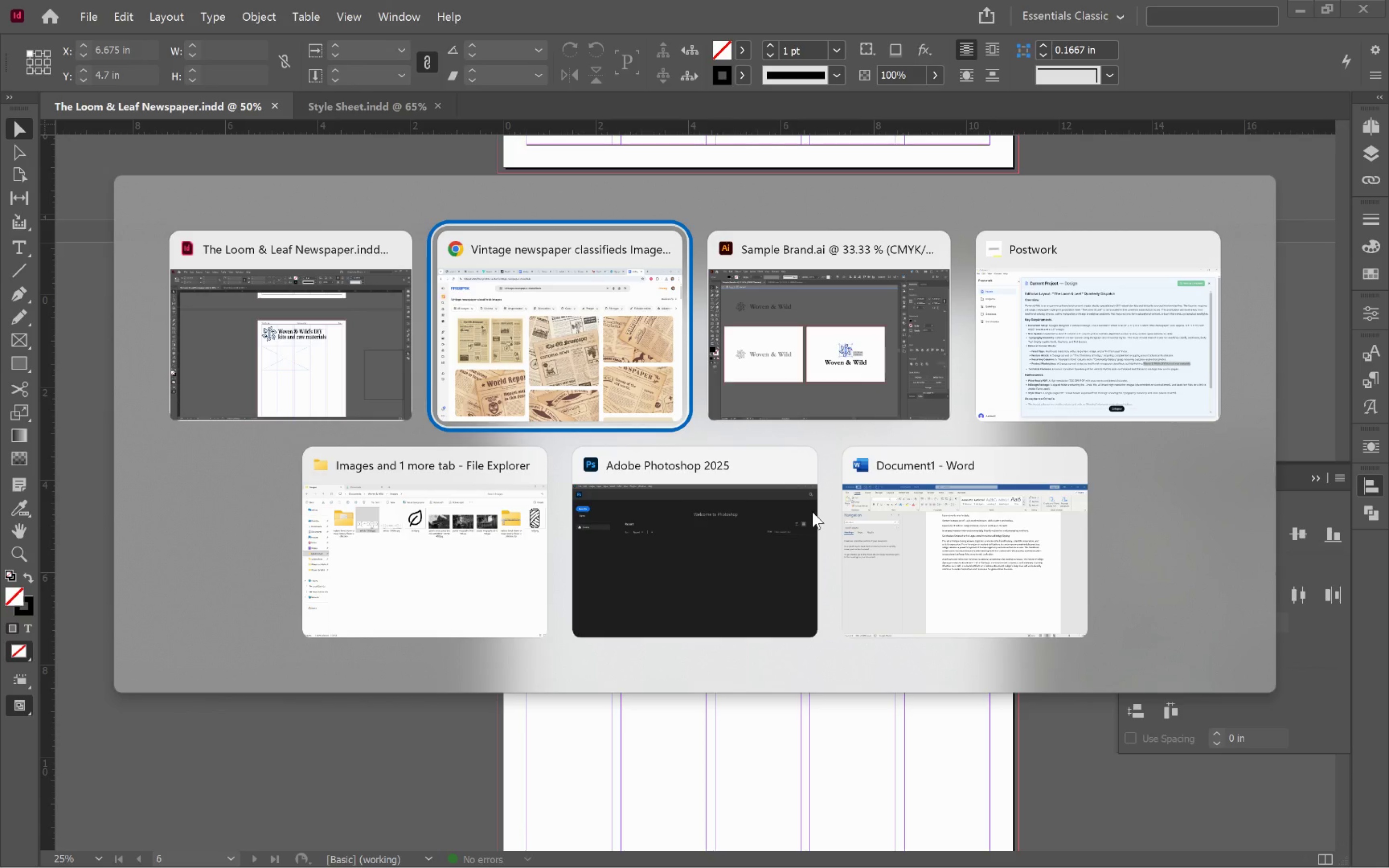 
key(Alt+Tab)
 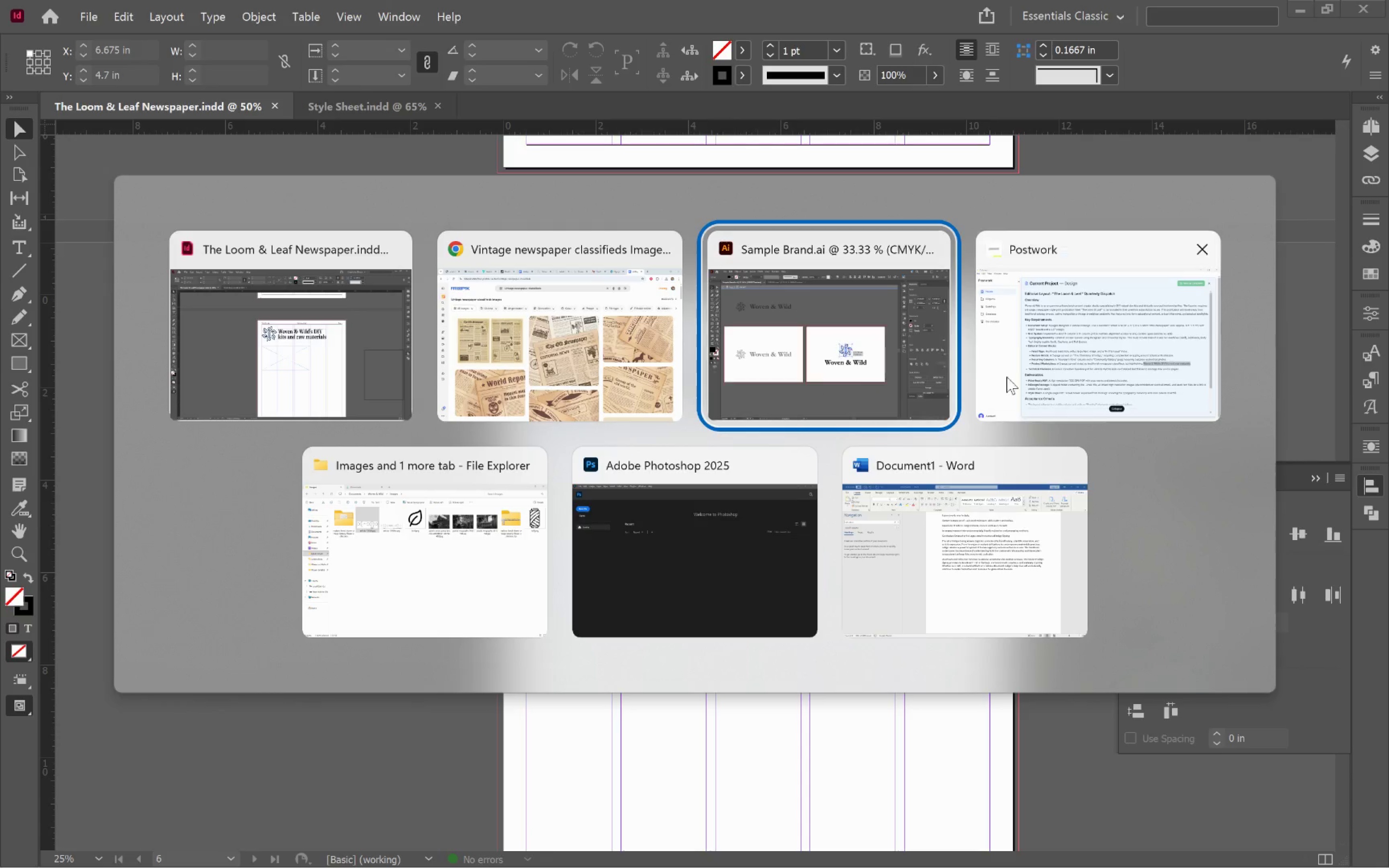 
left_click([1053, 370])